 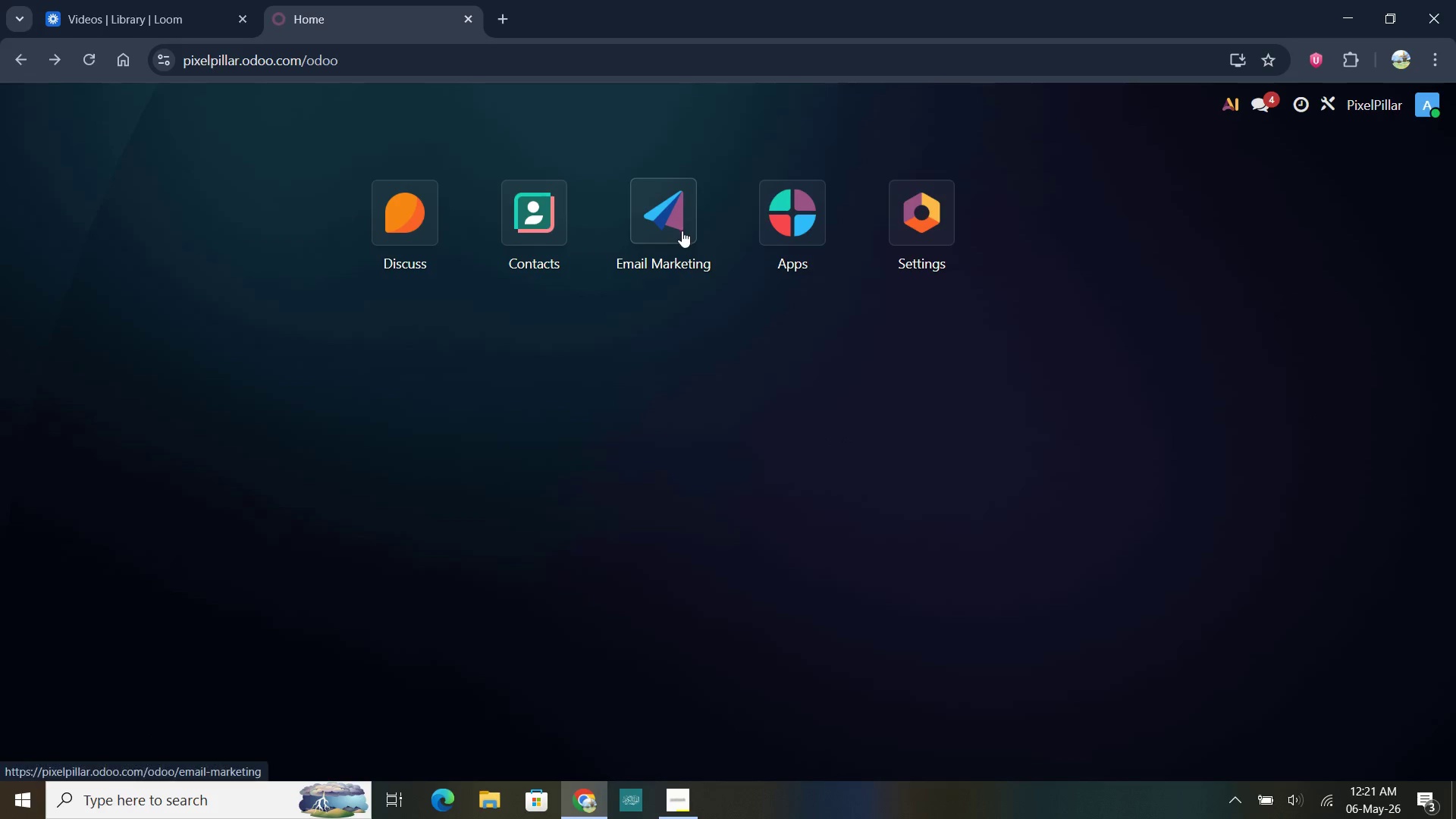 
left_click([291, 111])
 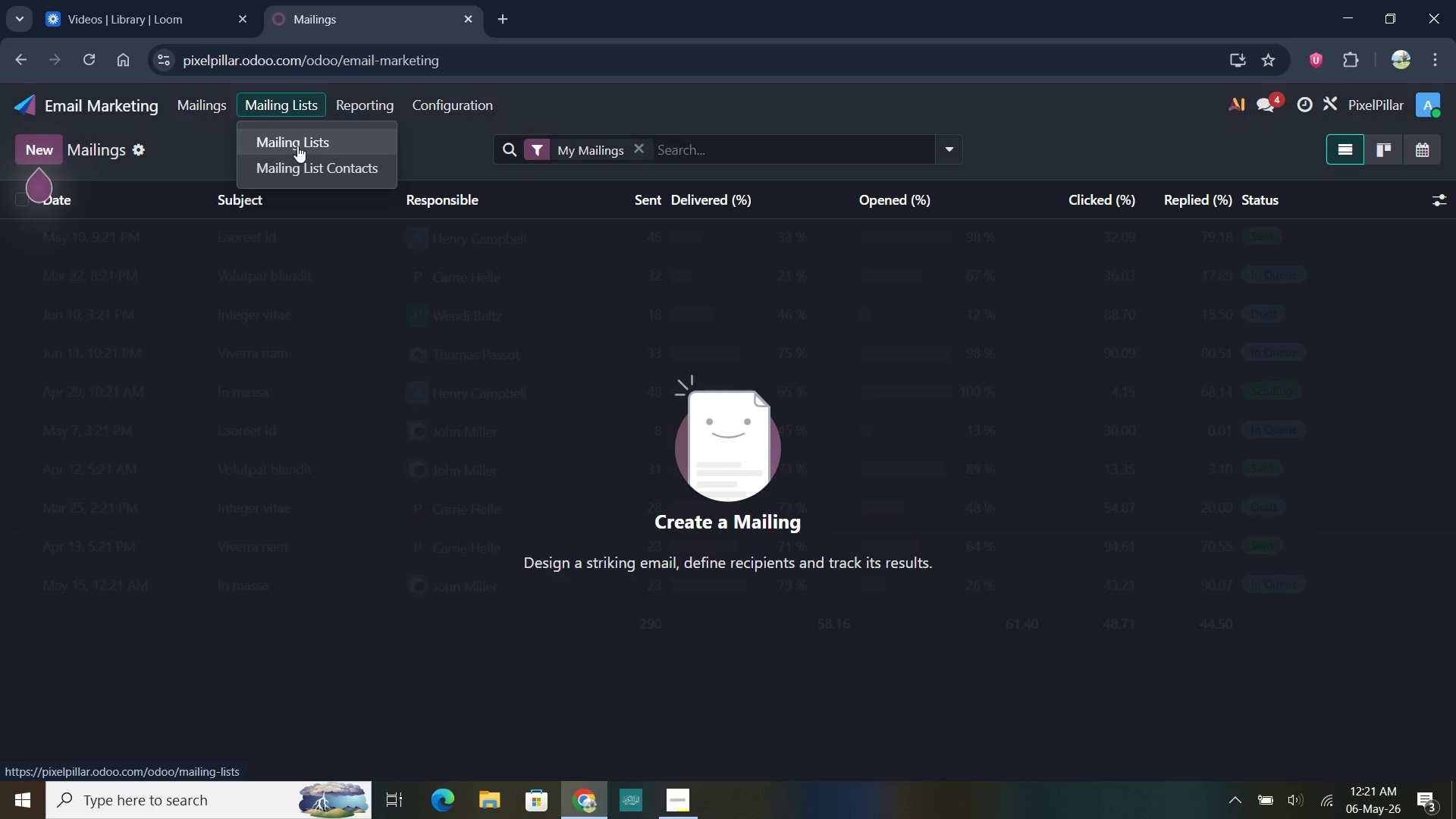 
left_click([297, 145])
 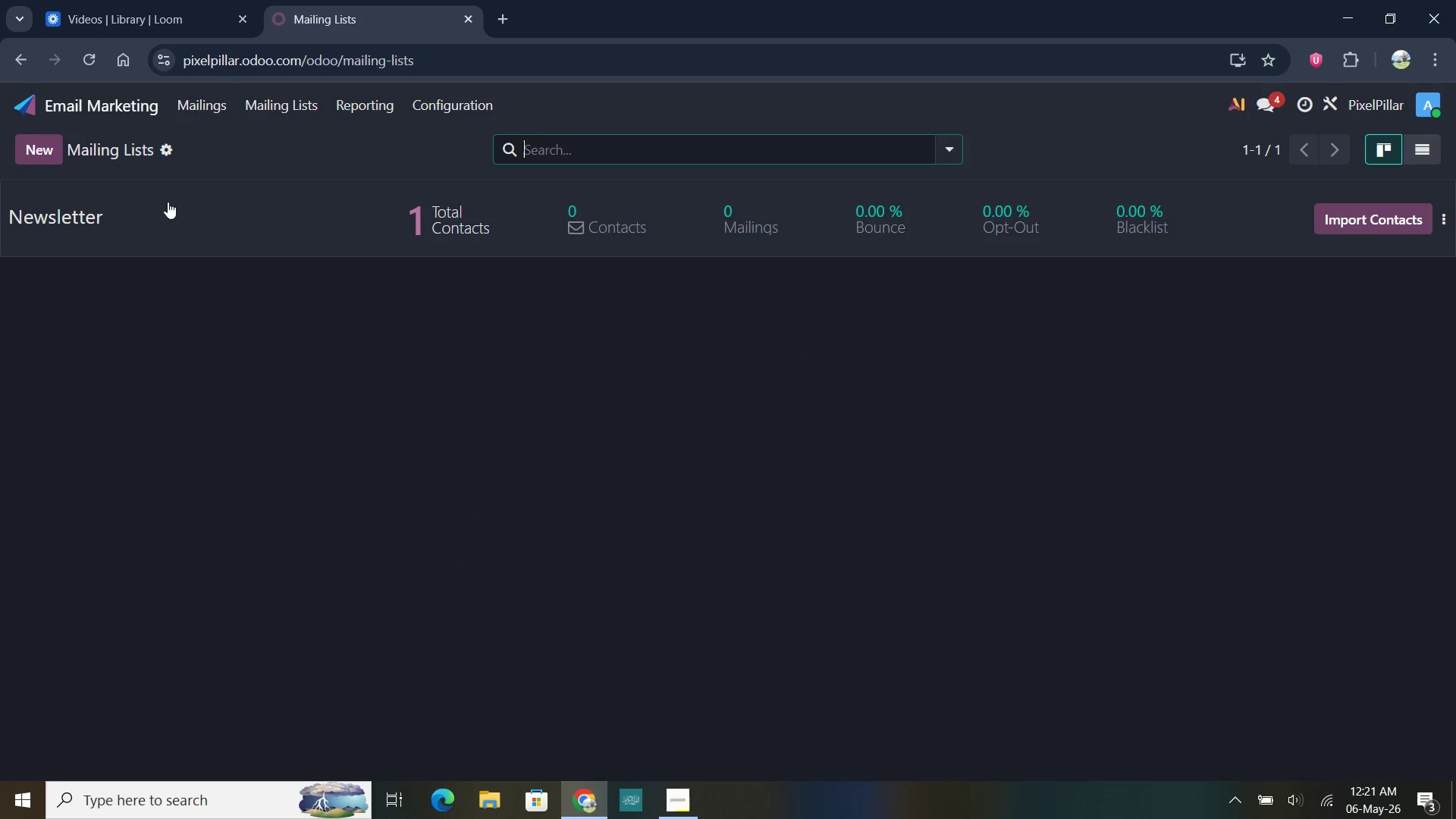 
left_click([45, 151])
 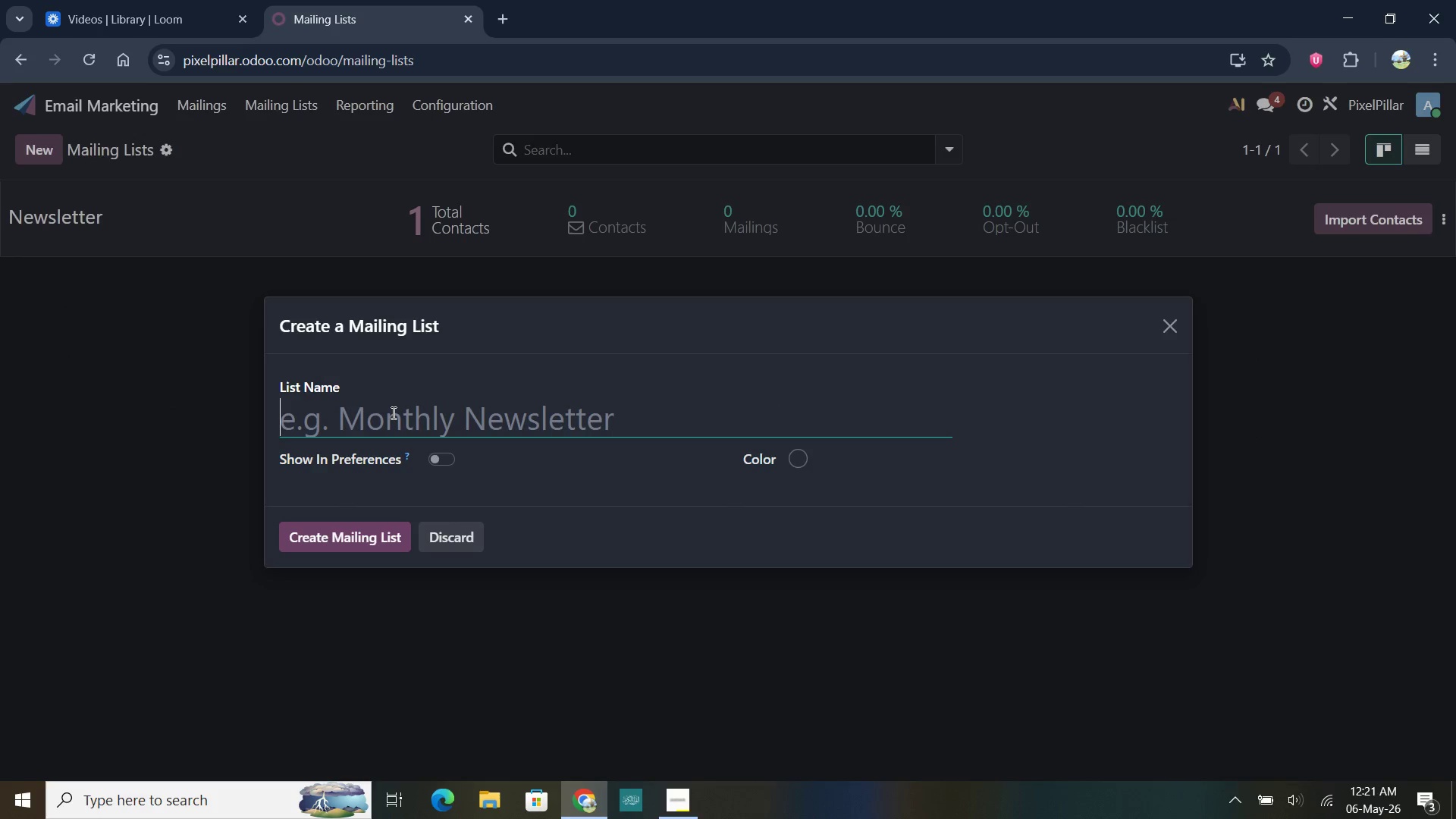 
type(E-commerce Migration Leads)
 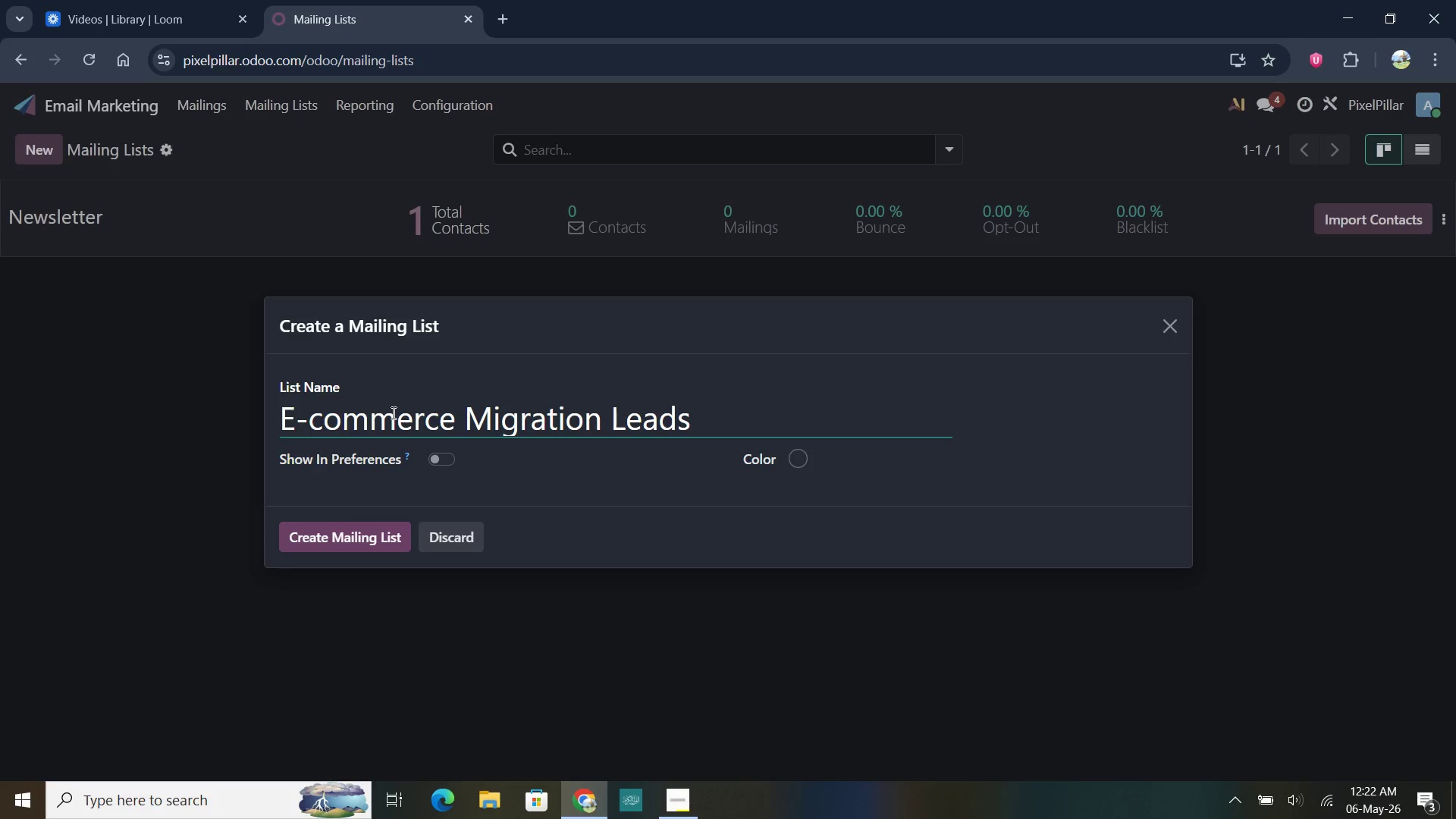 
left_click([384, 535])
 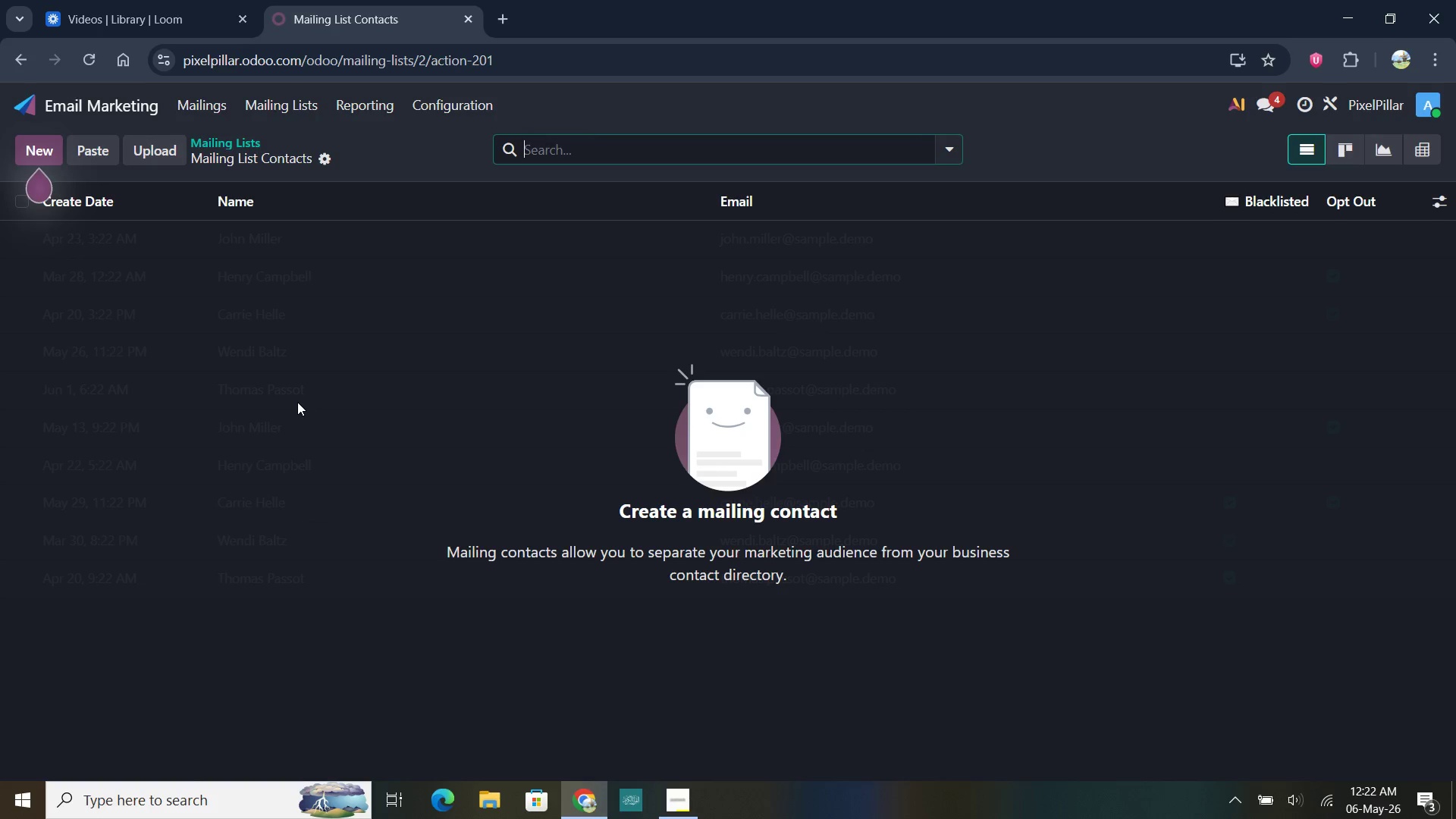 
wait(7.39)
 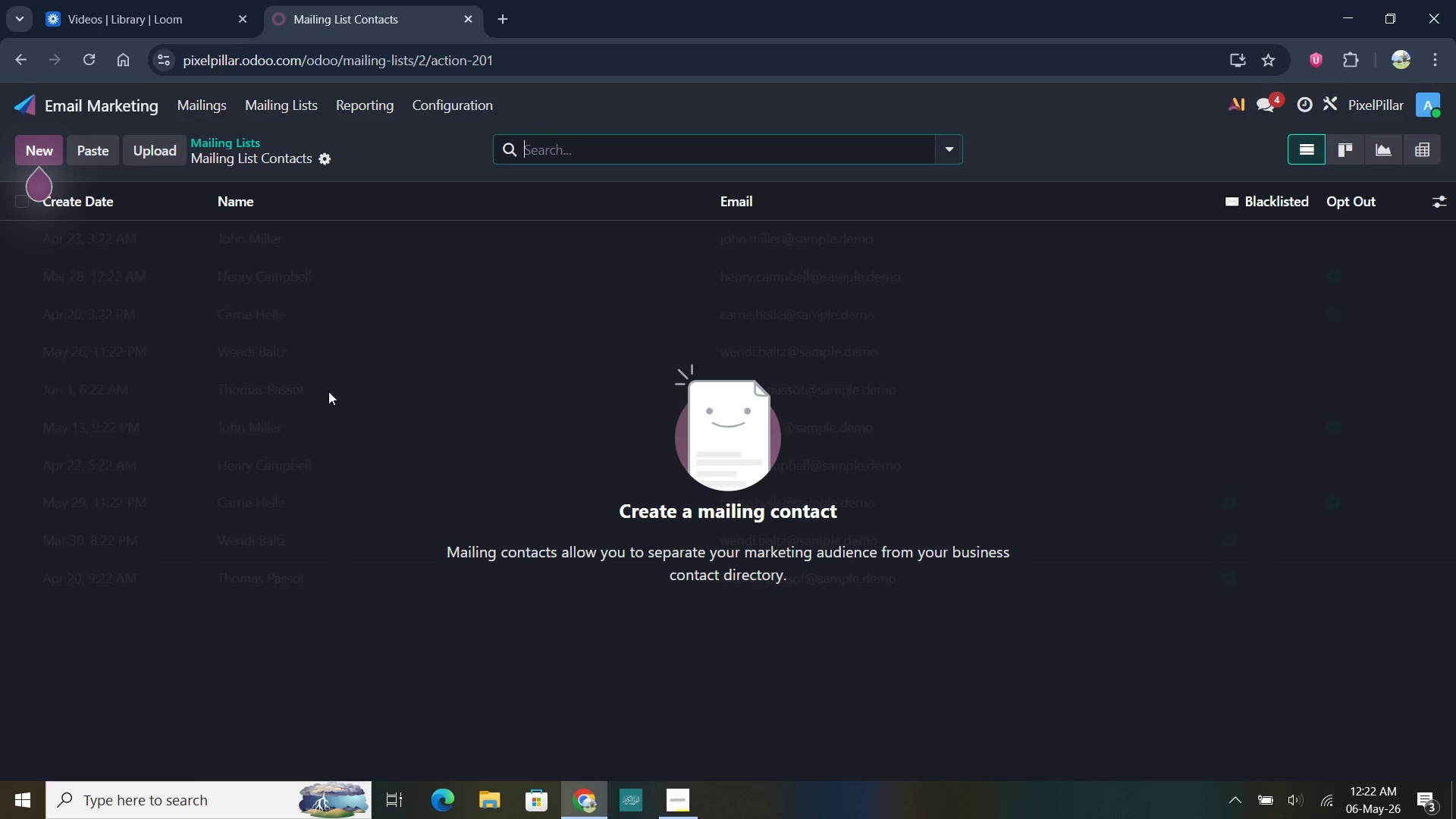 
left_click([281, 161])
 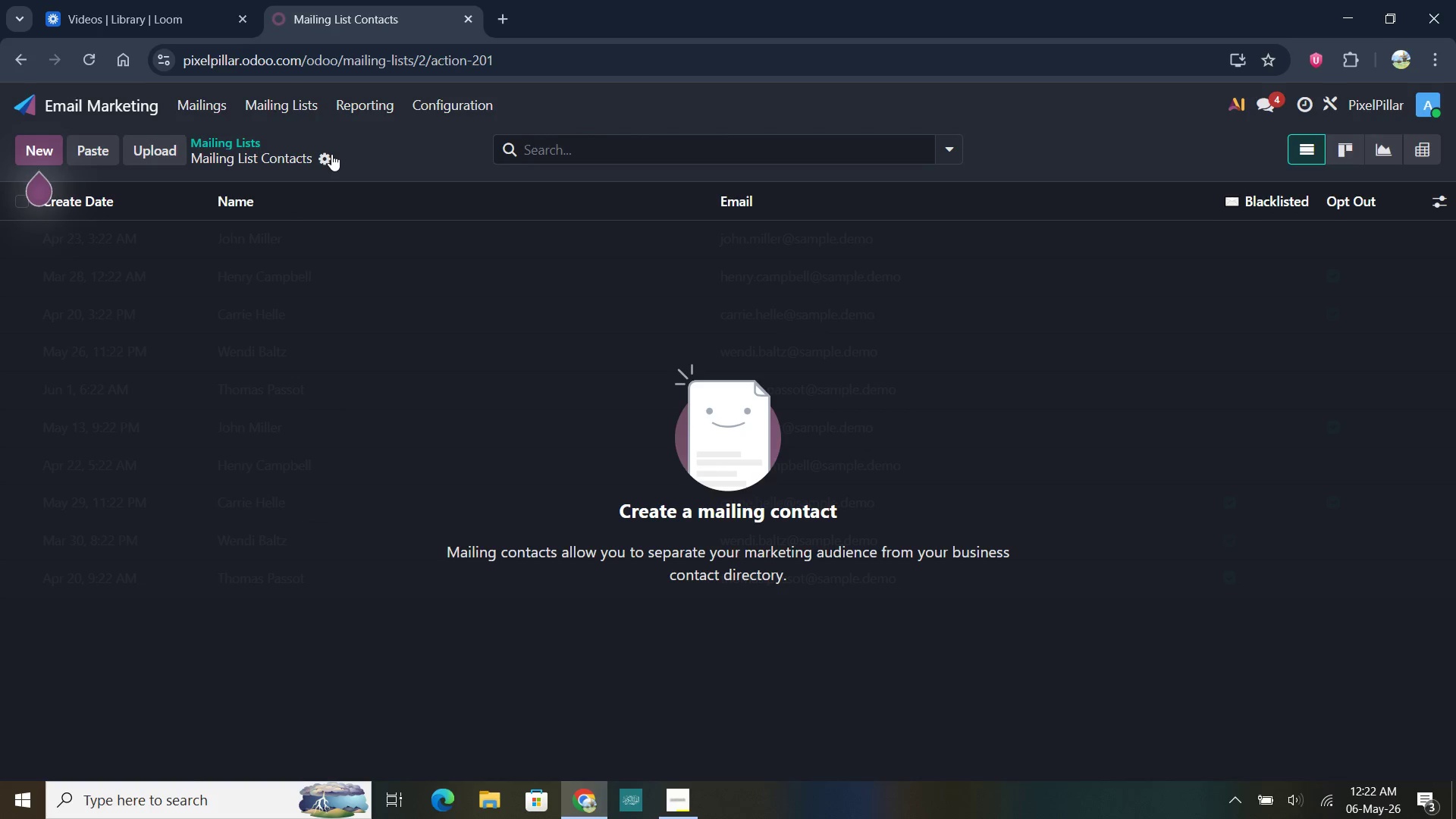 
left_click([331, 153])
 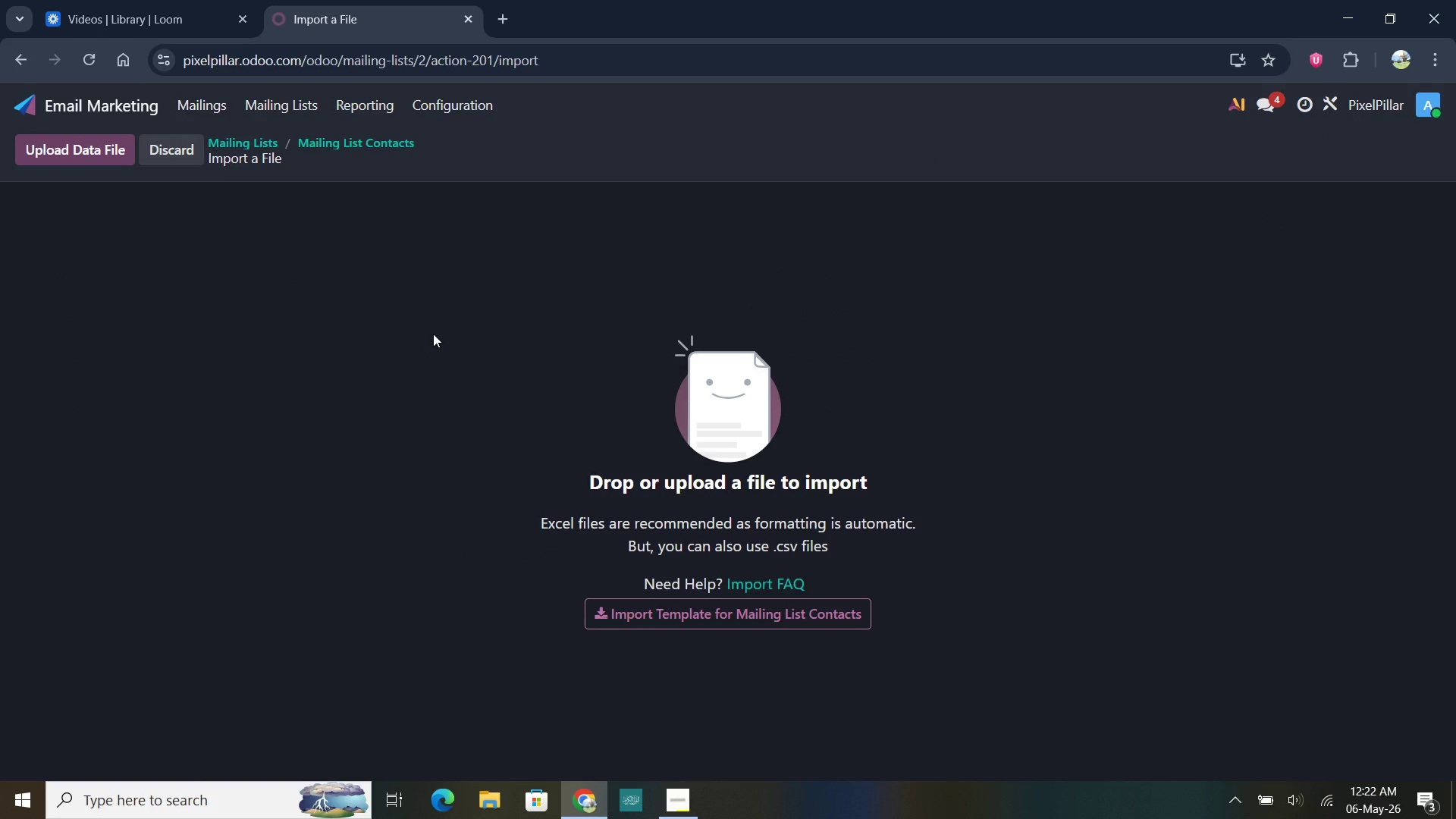 
wait(17.2)
 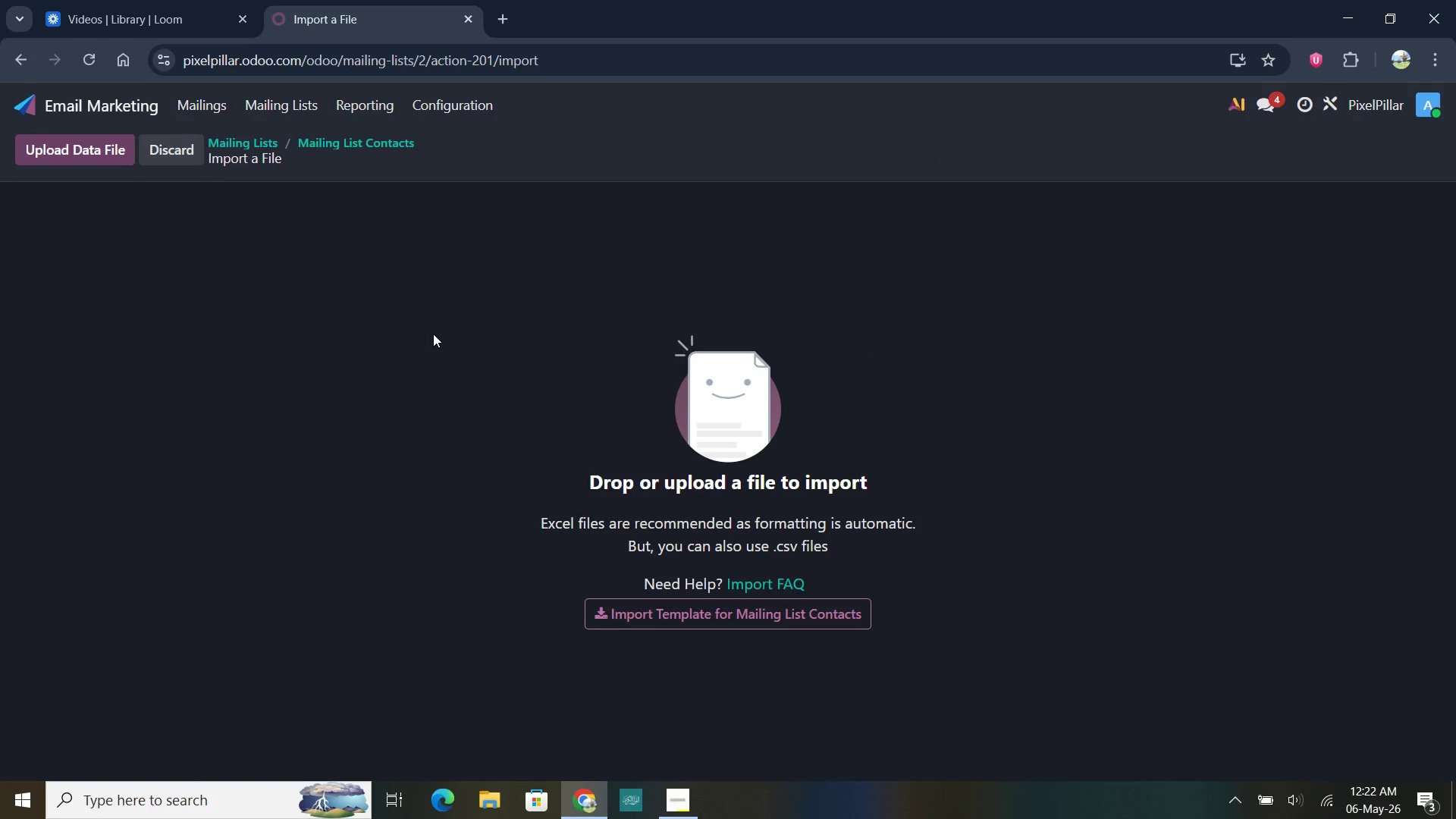 
left_click([98, 143])
 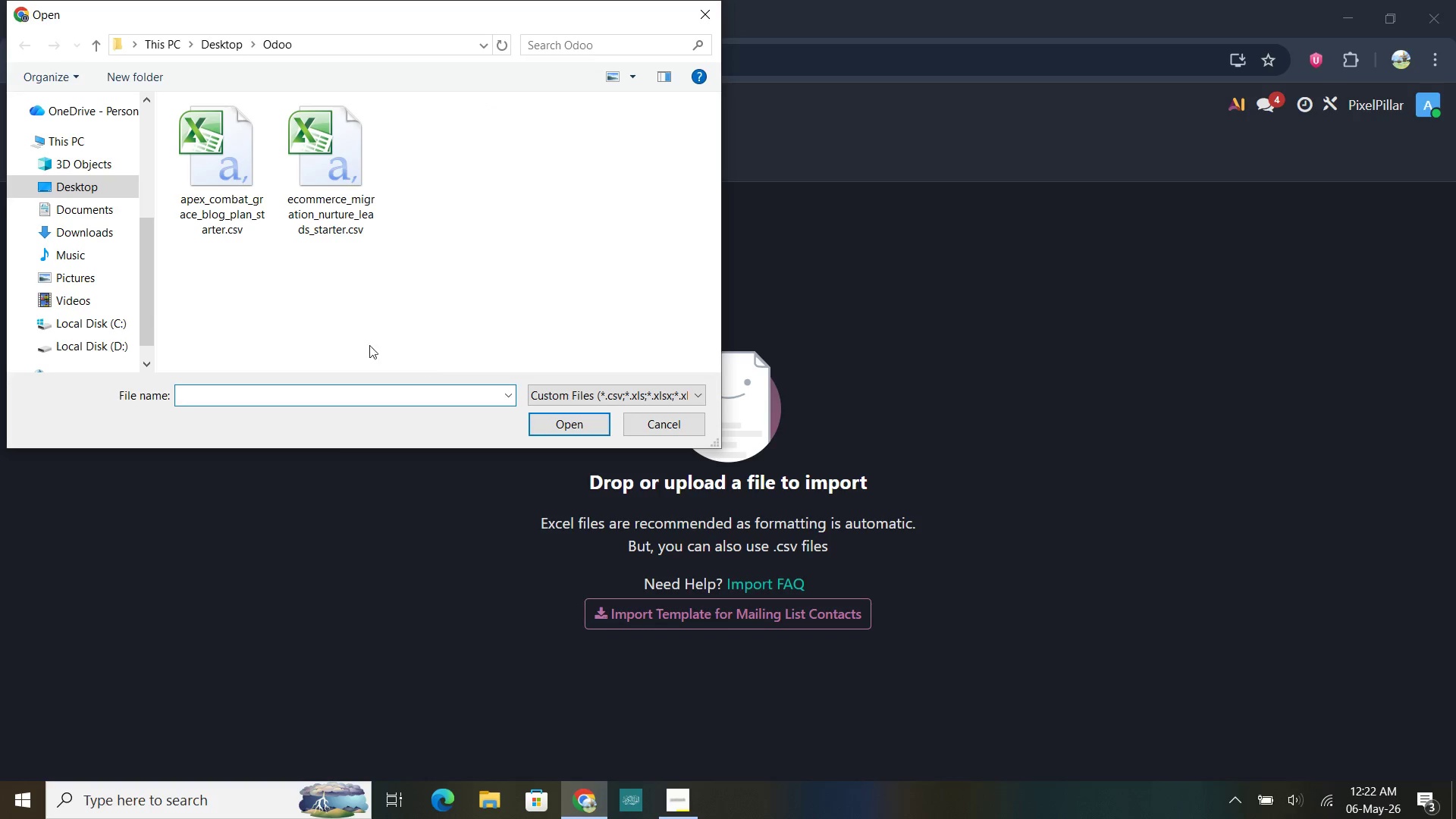 
left_click([340, 213])
 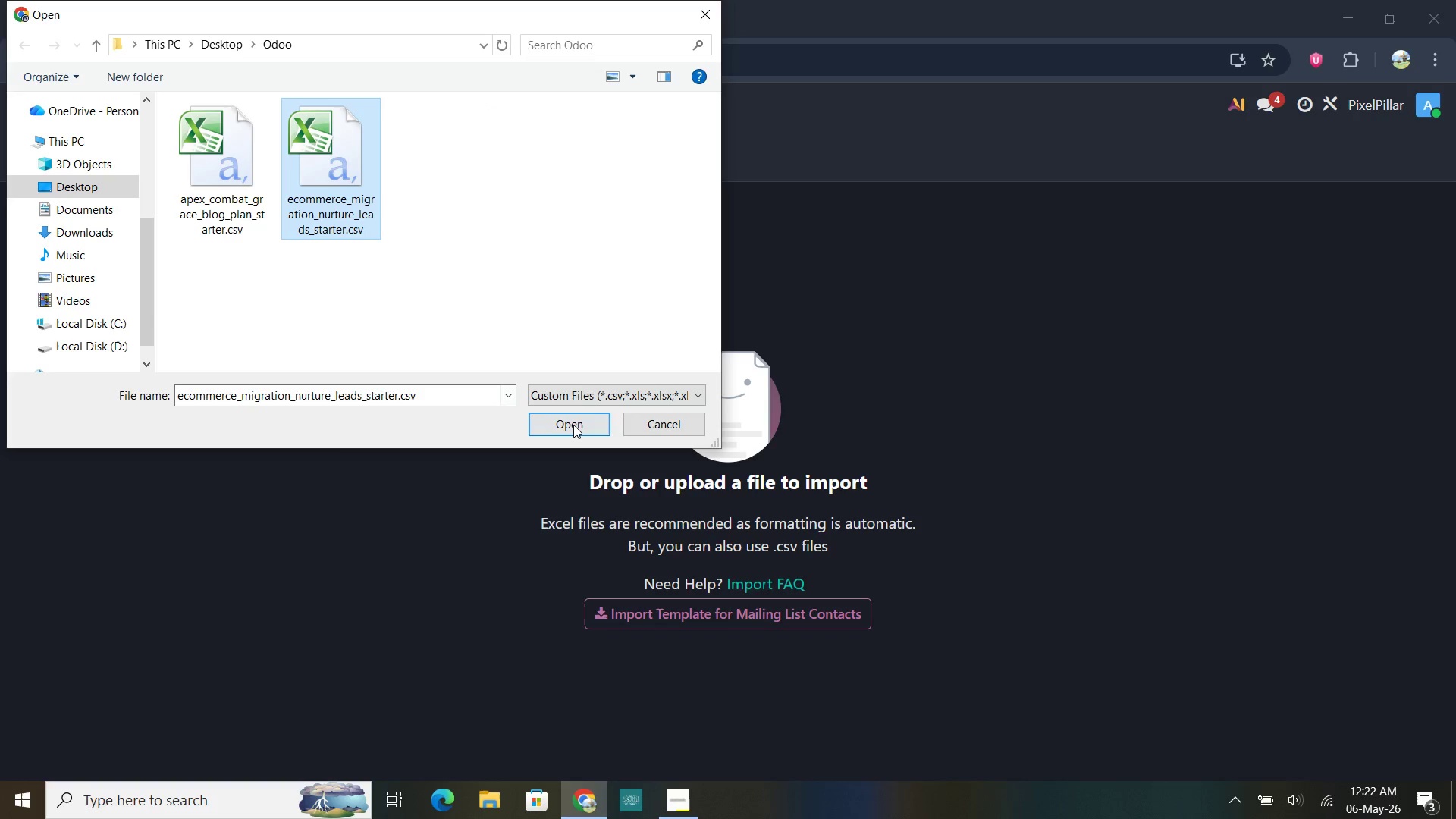 
left_click([573, 425])
 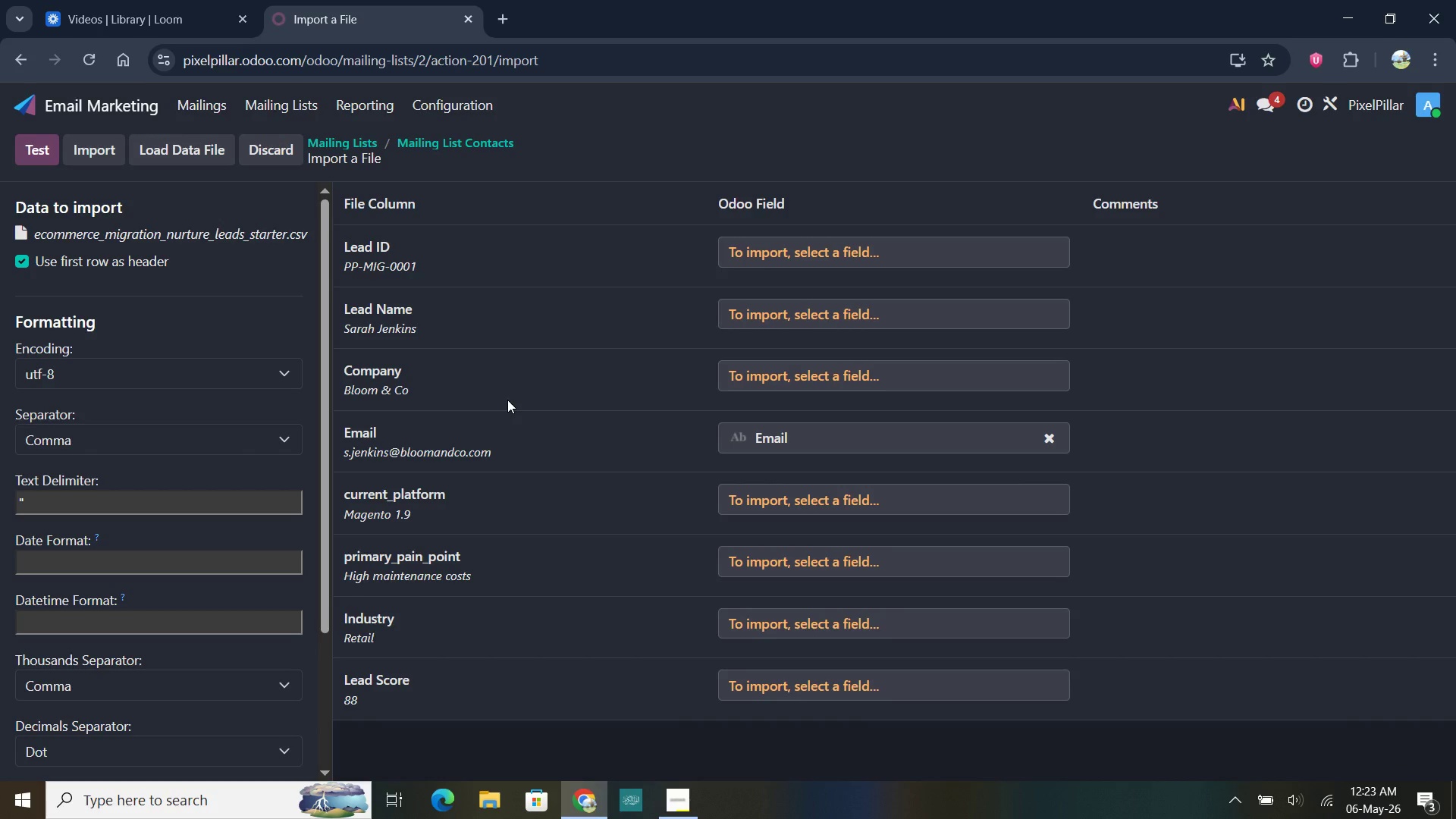 
wait(7.22)
 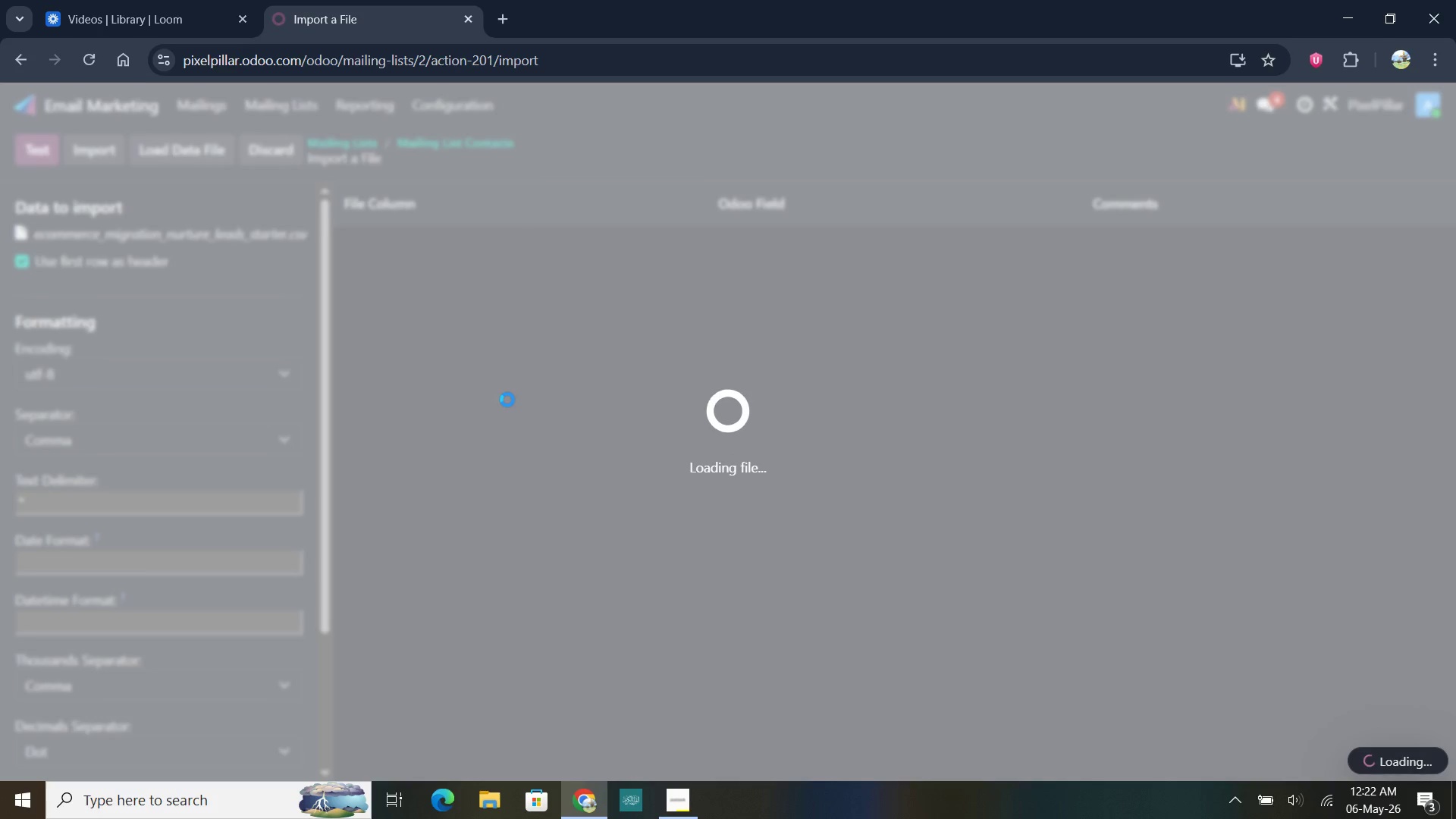 
left_click([838, 246])
 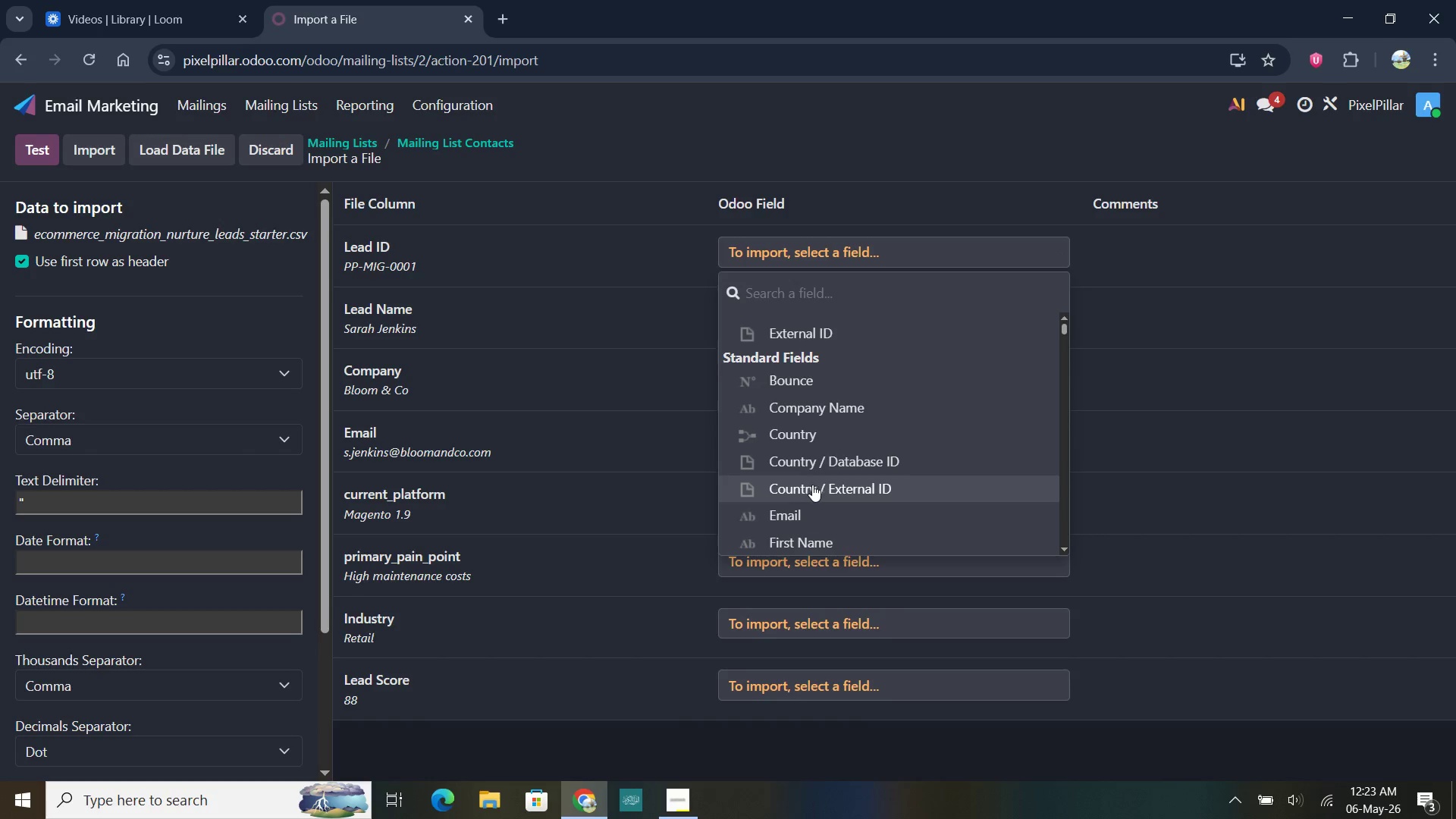 
scroll: coordinate [832, 446], scroll_direction: down, amount: 15.0
 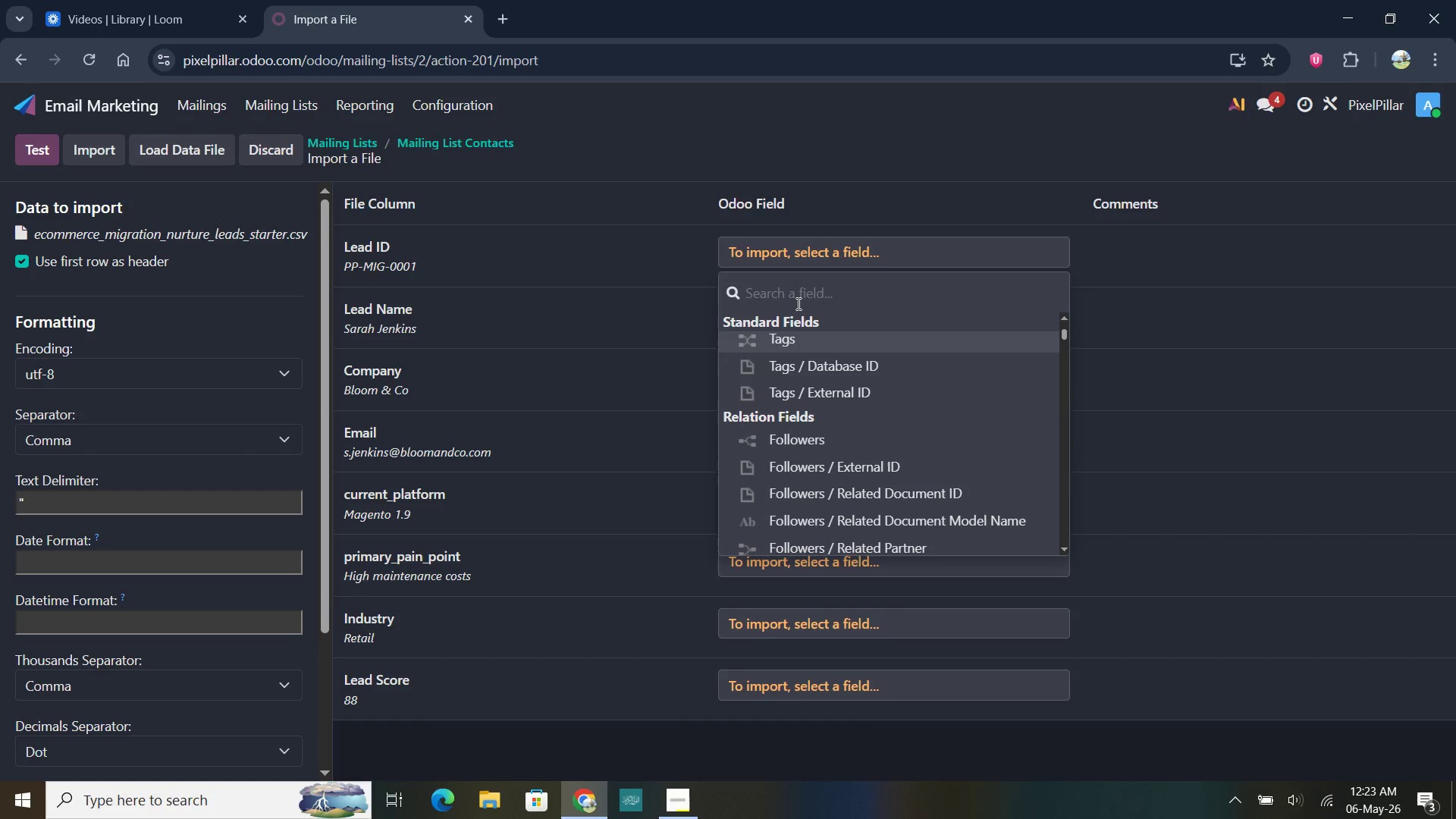 
type(conta)
 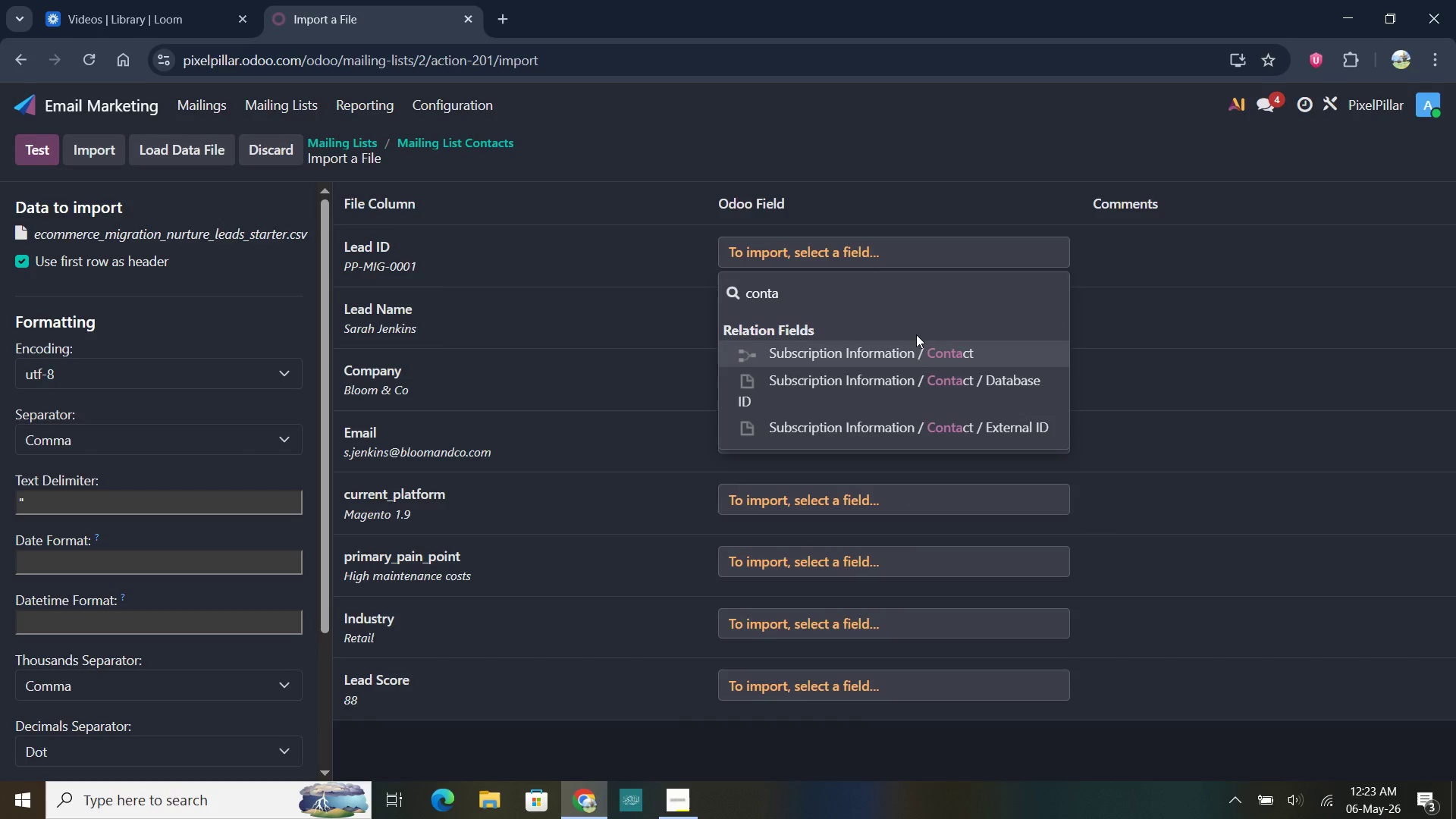 
hold_key(key=Backspace, duration=1.23)
 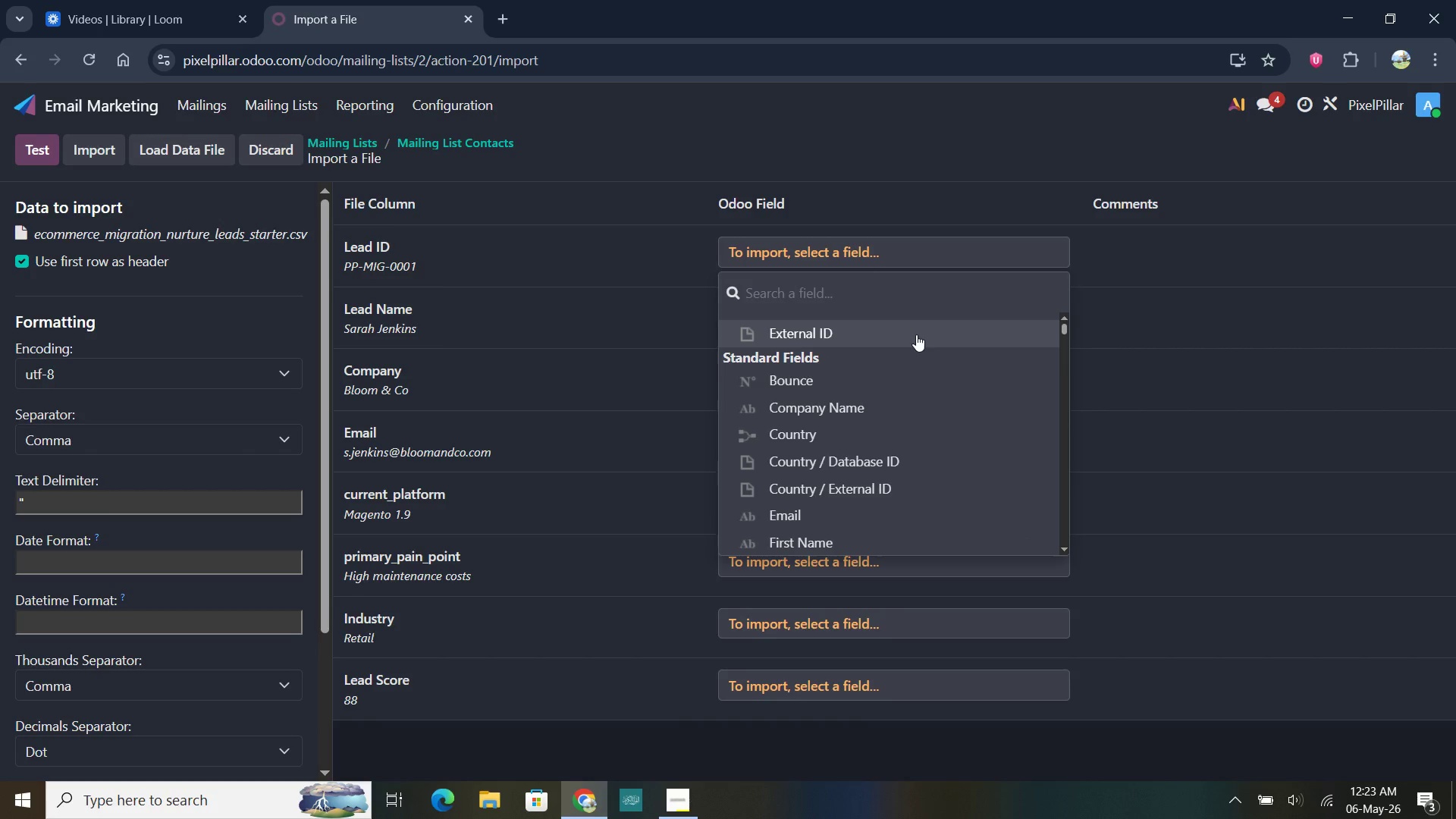 
hold_key(key=Backspace, duration=3.38)
 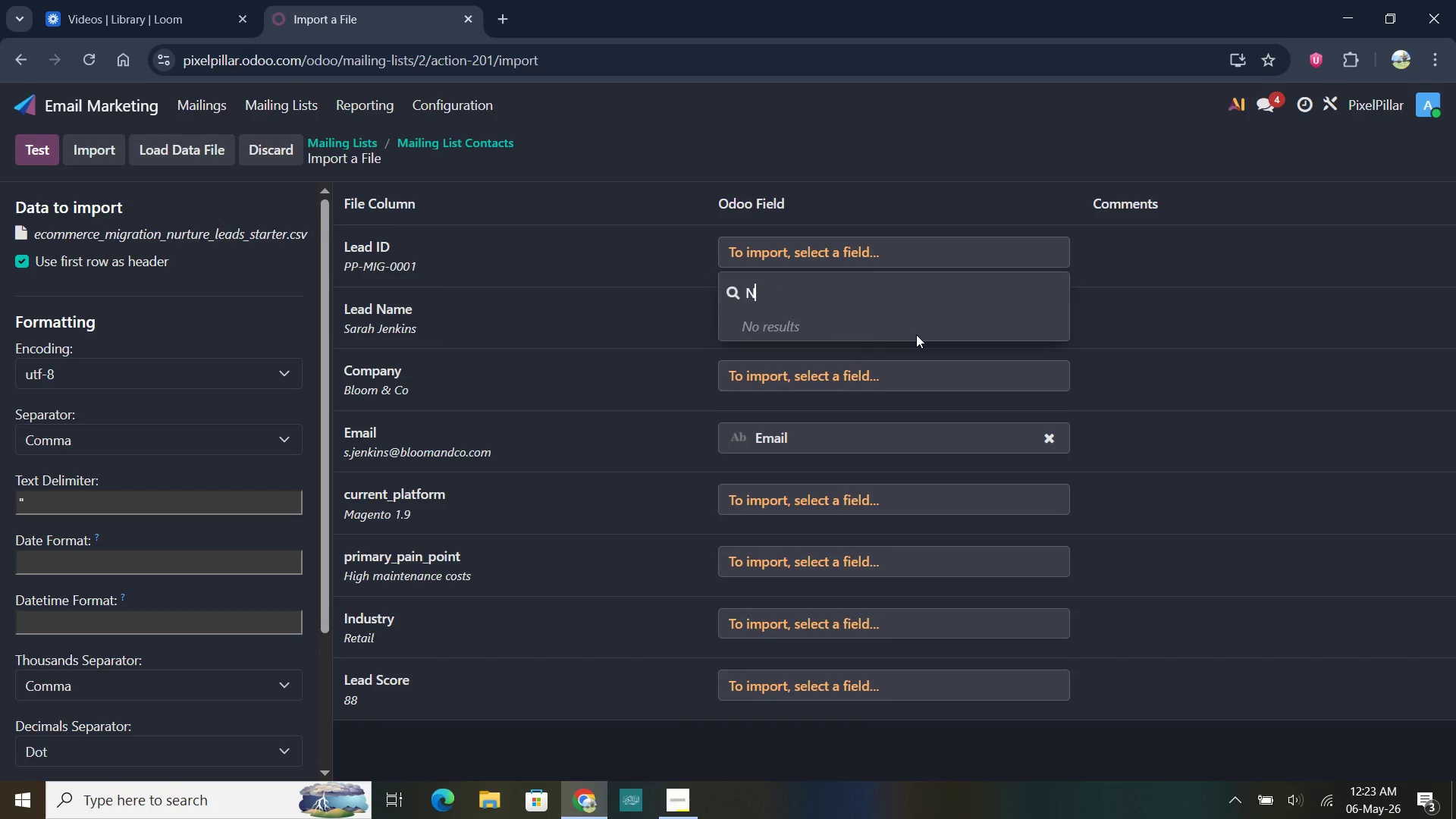 
type(Name)
key(Backspace)
 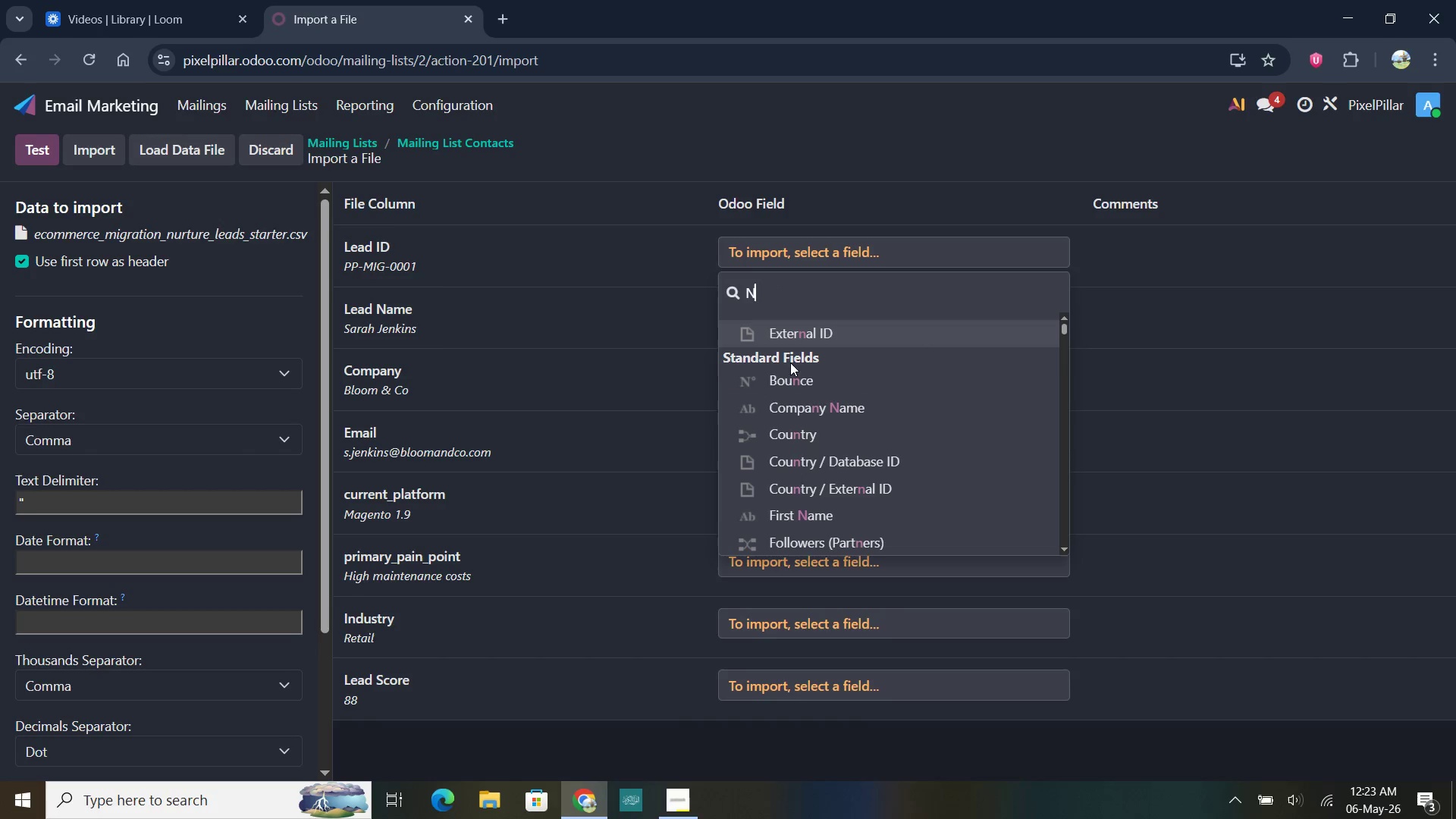 
scroll: coordinate [800, 359], scroll_direction: up, amount: 6.0
 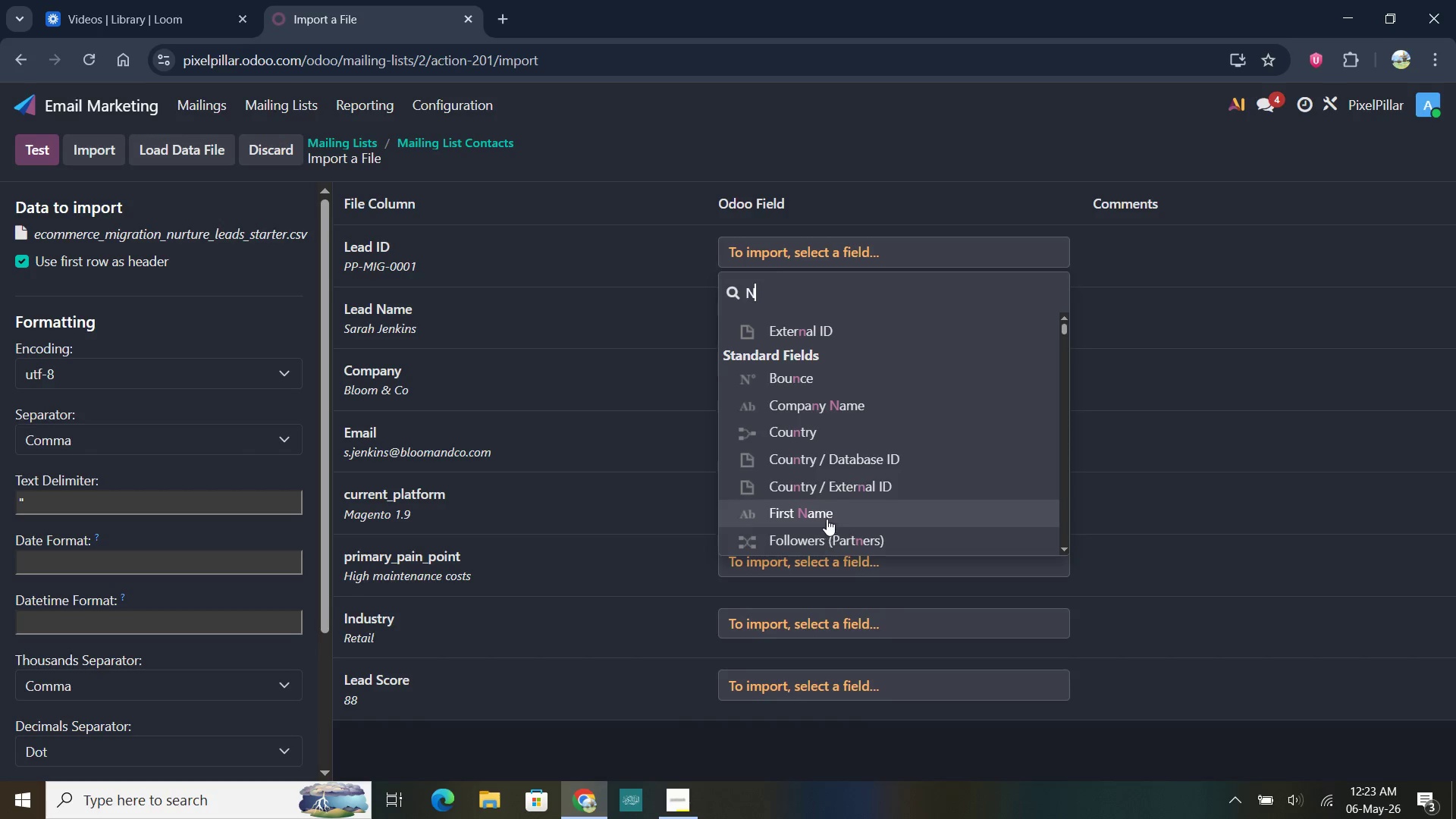 
scroll: coordinate [816, 486], scroll_direction: down, amount: 14.0
 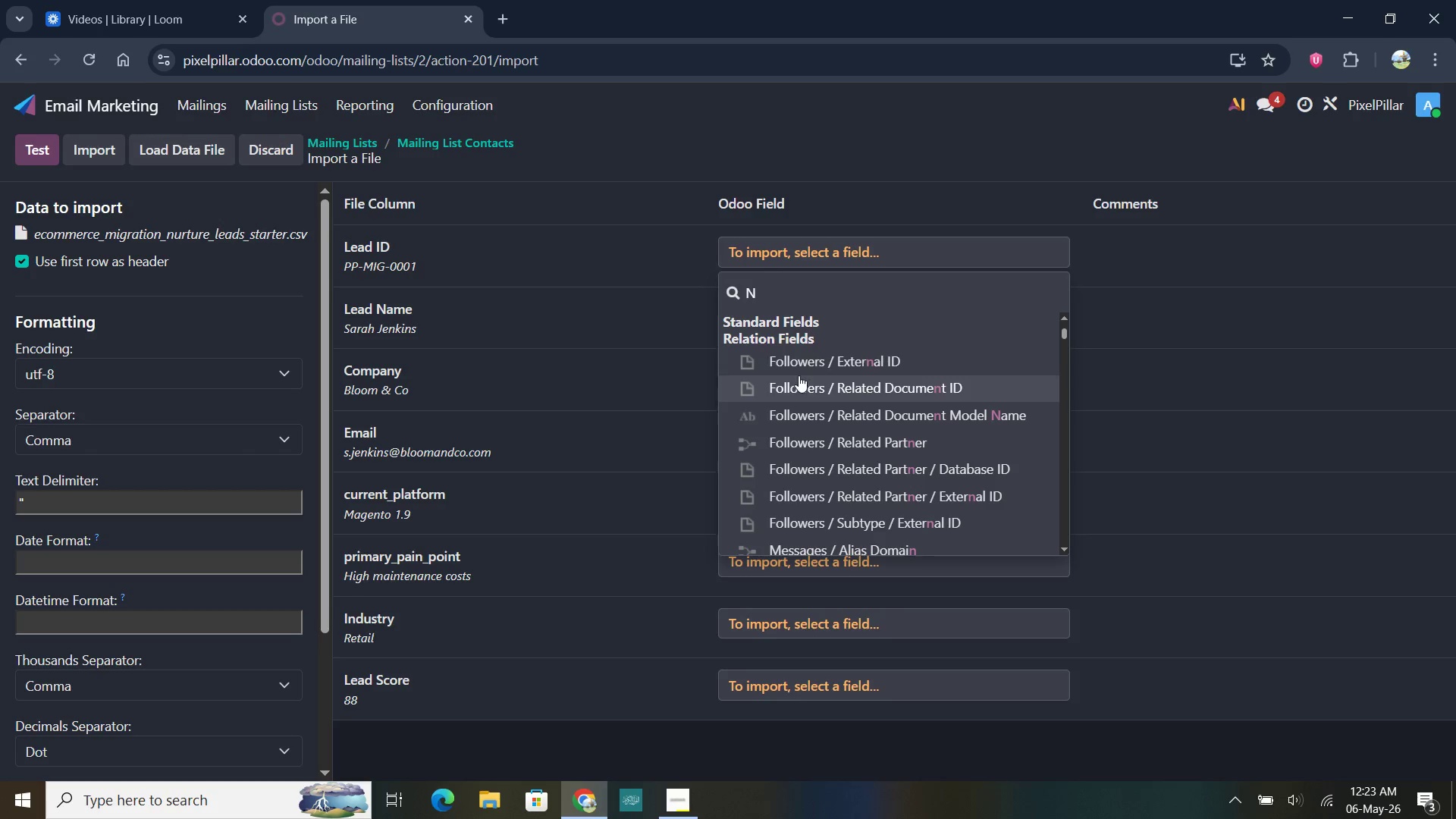 
scroll: coordinate [810, 349], scroll_direction: up, amount: 5.0
 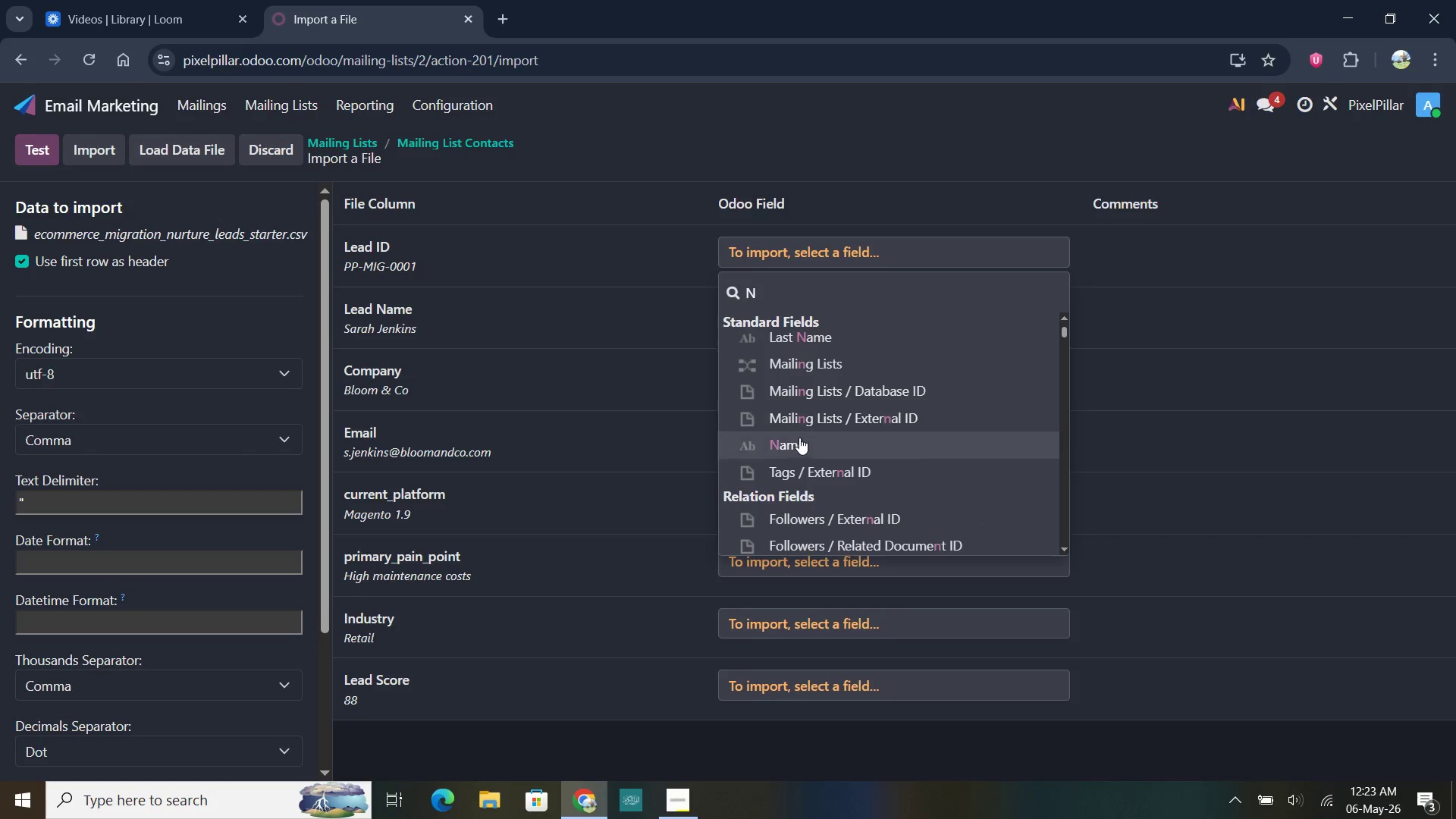 
left_click([798, 444])
 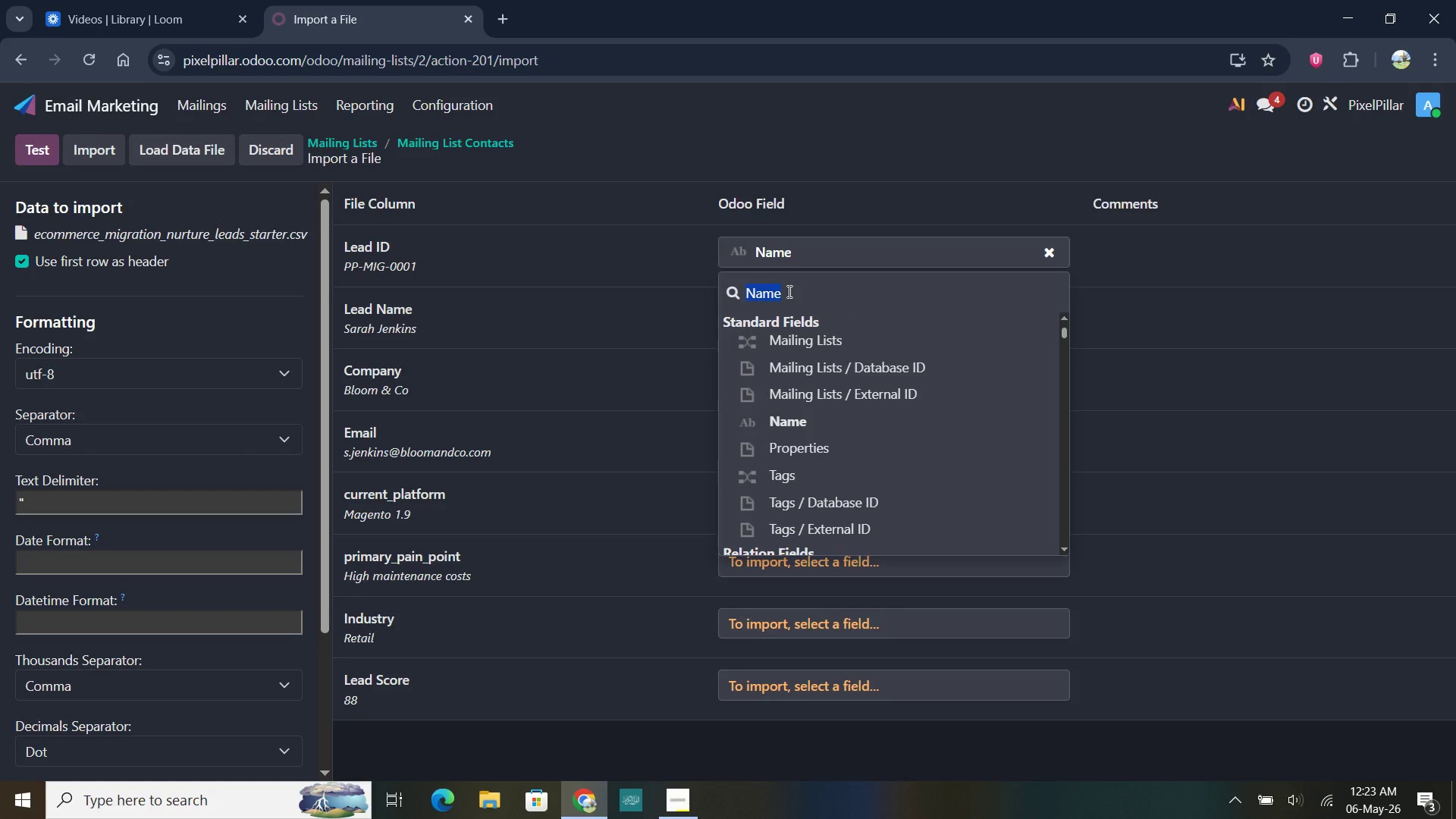 
wait(6.03)
 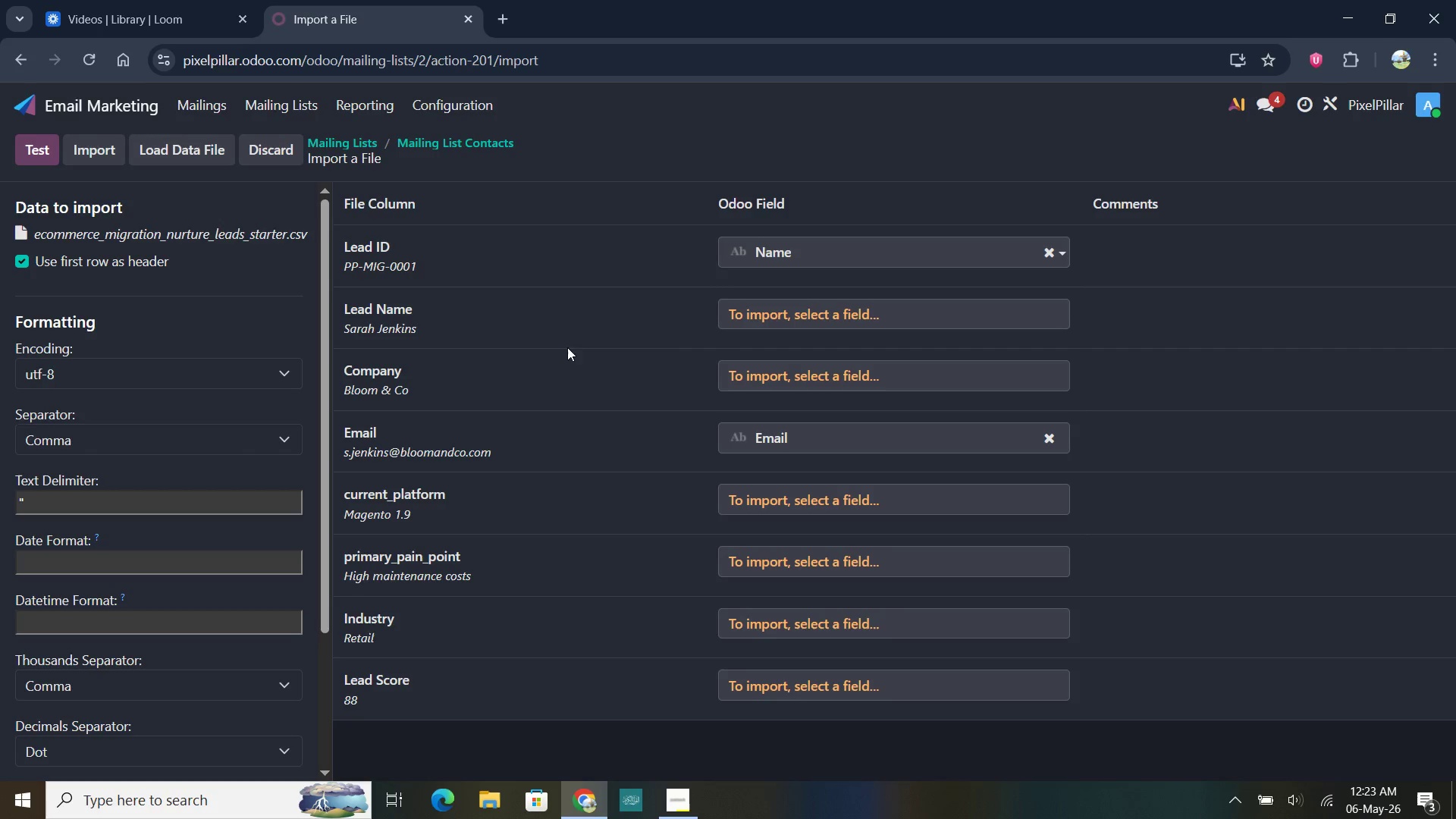 
left_click([1046, 249])
 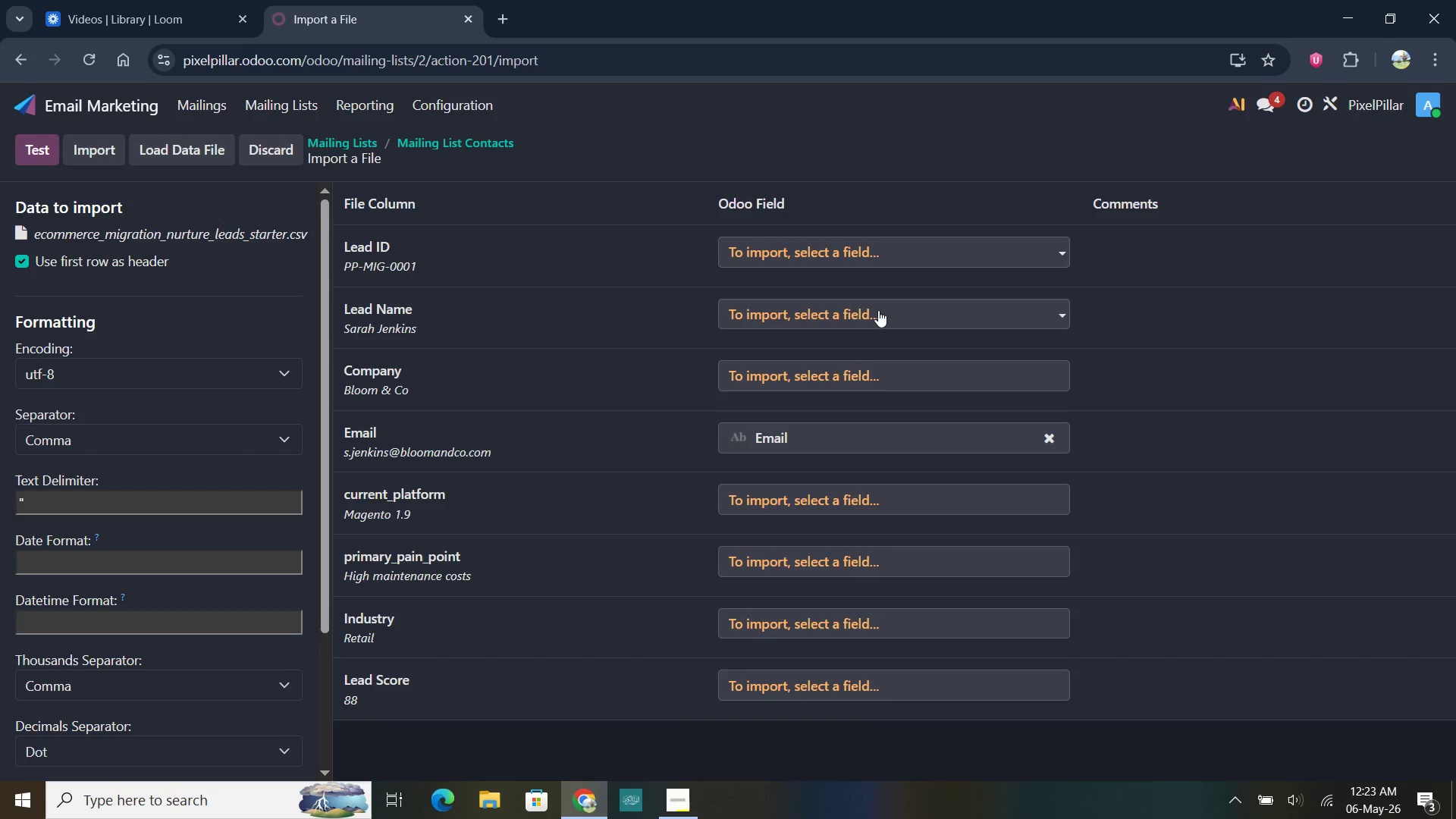 
left_click([878, 310])
 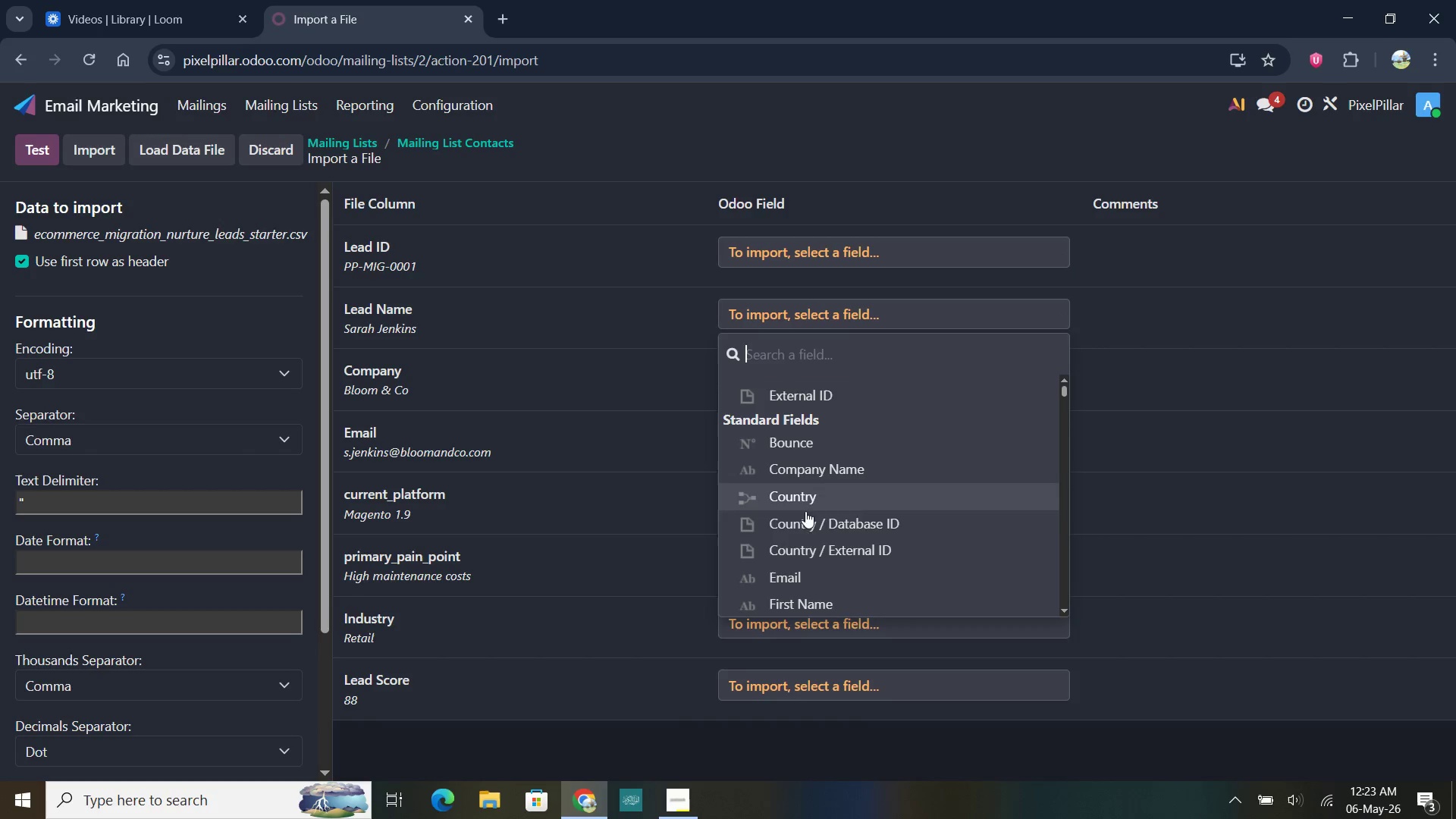 
scroll: coordinate [799, 572], scroll_direction: down, amount: 11.0
 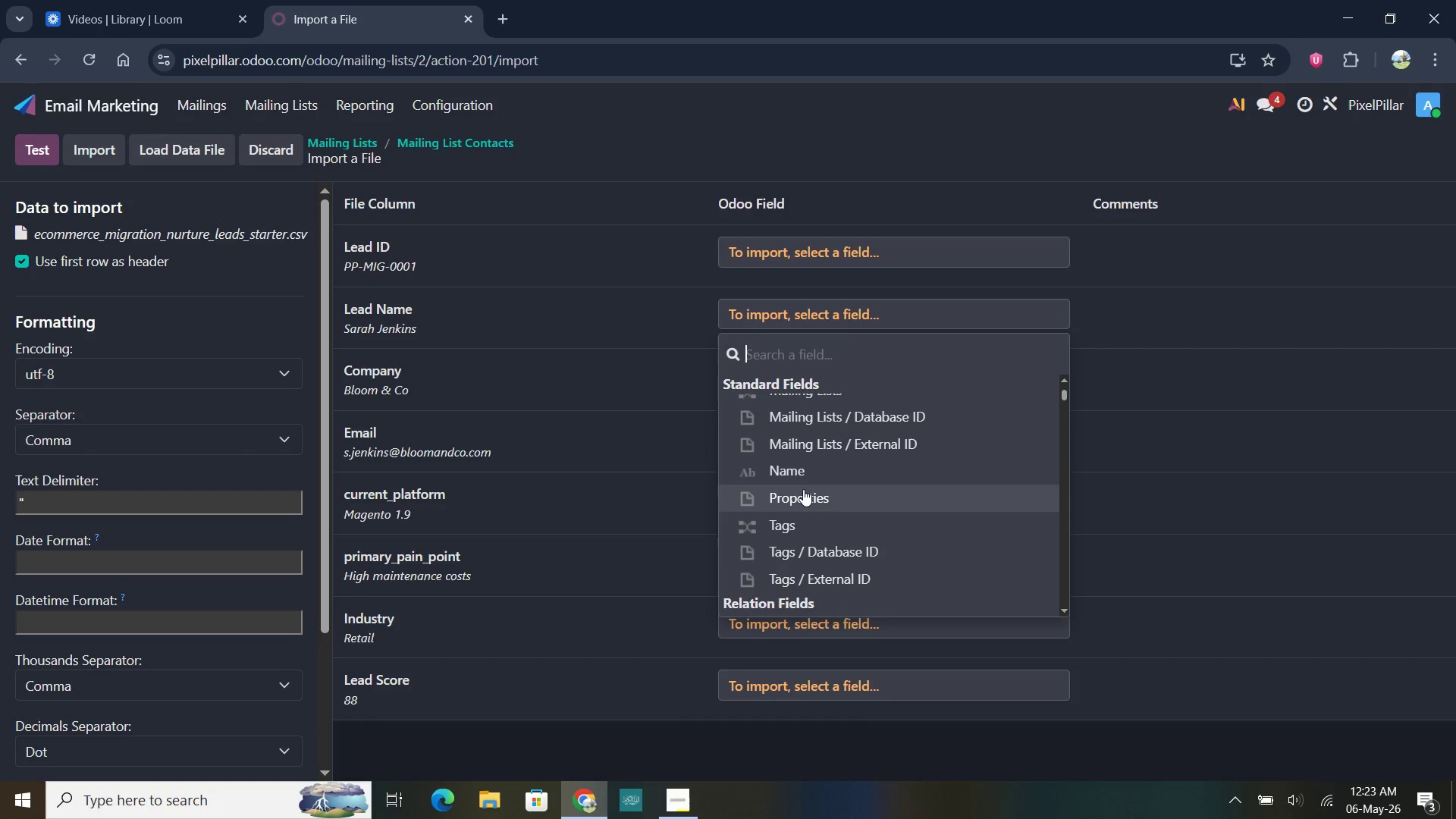 
left_click([803, 472])
 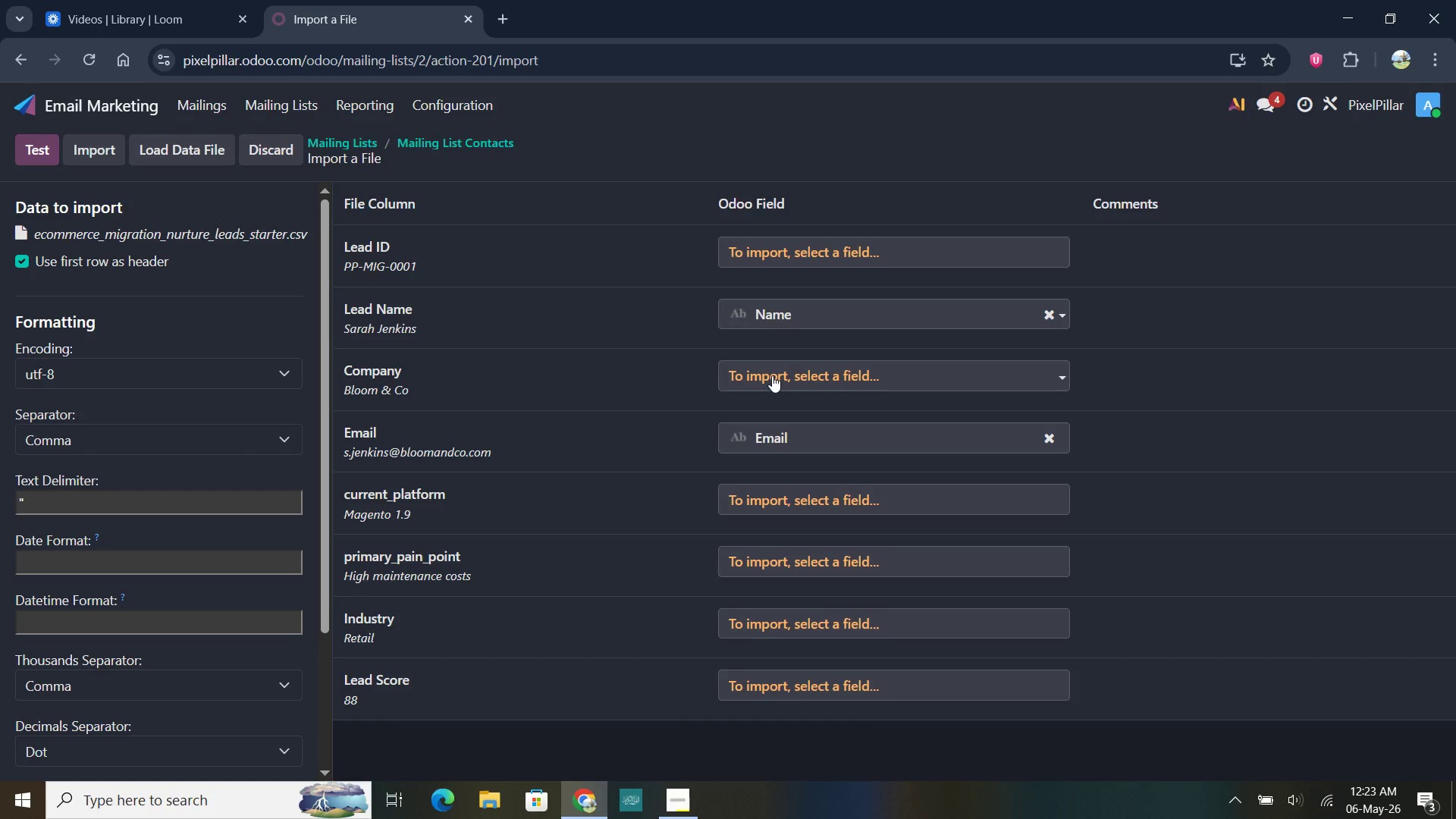 
wait(9.2)
 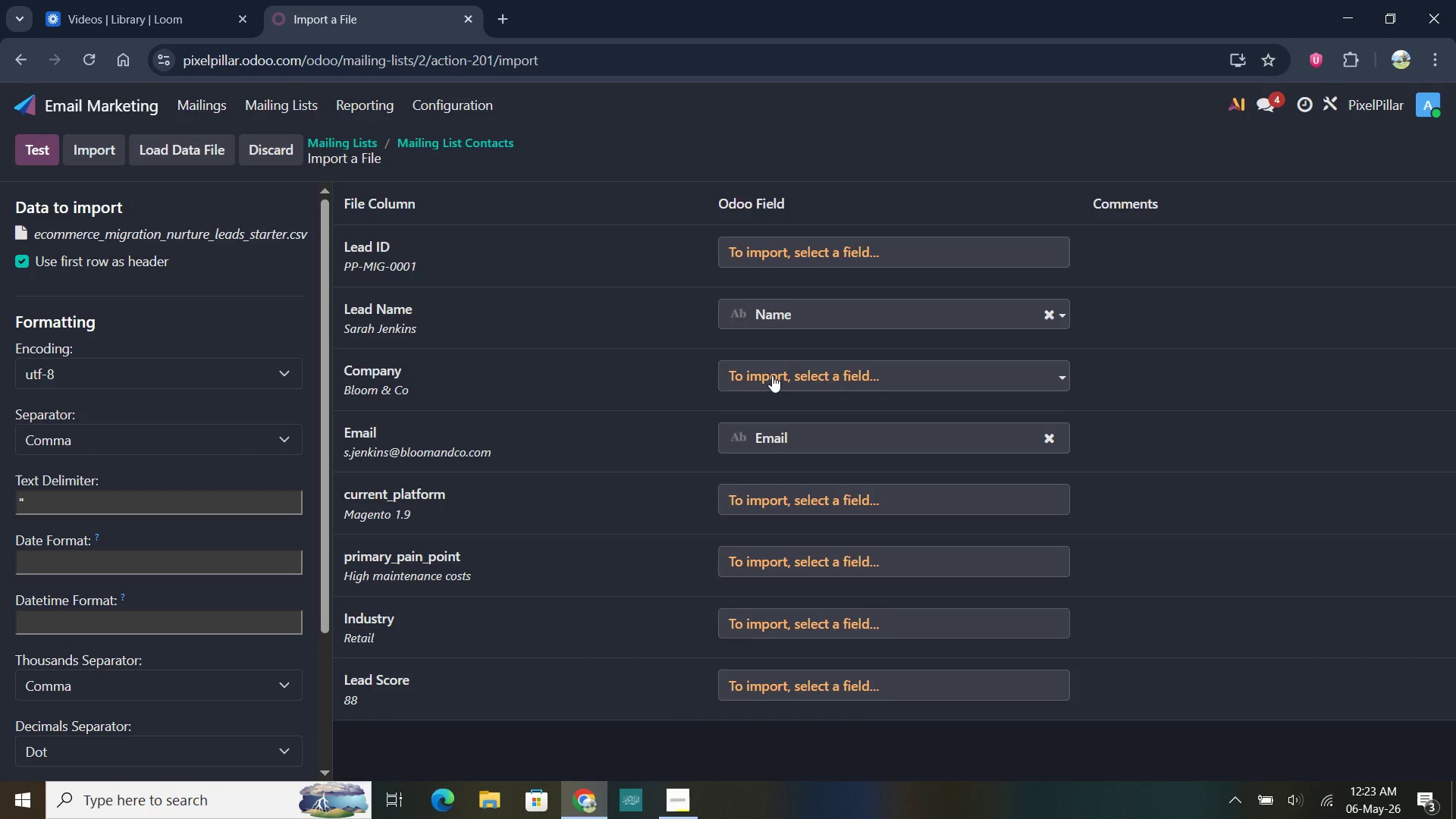 
left_click([833, 502])
 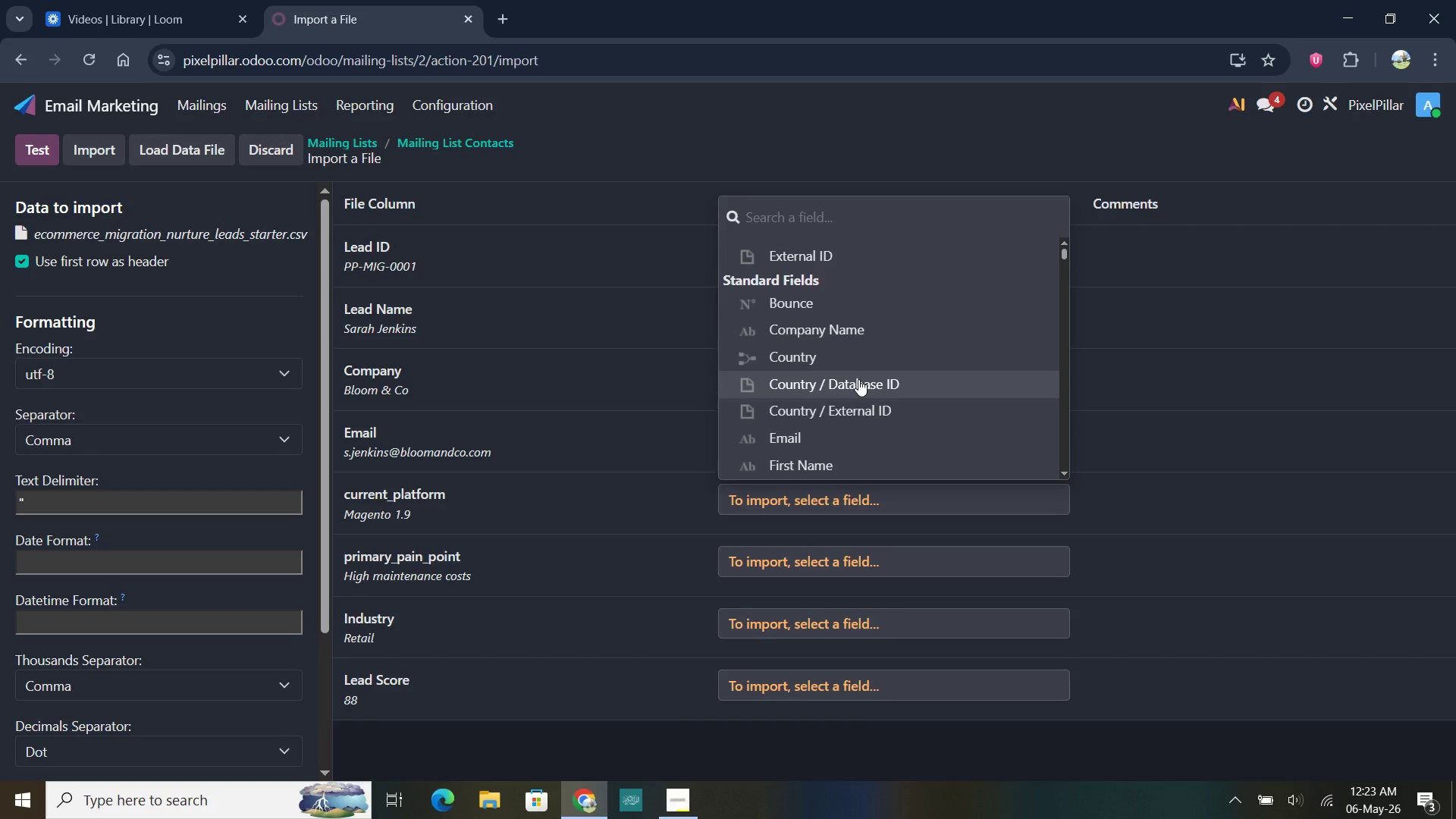 
wait(5.77)
 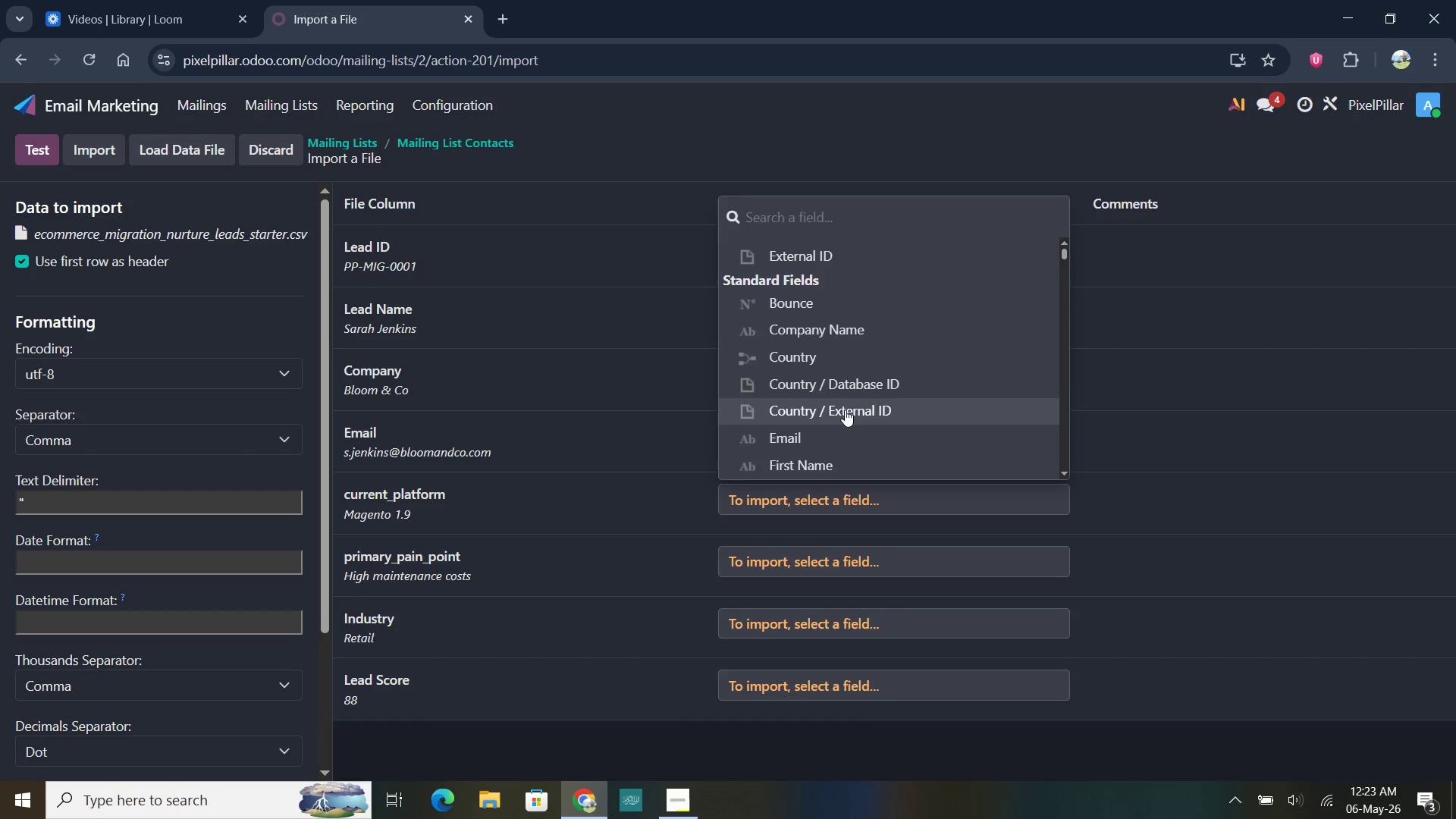 
scroll: coordinate [836, 373], scroll_direction: down, amount: 97.0
 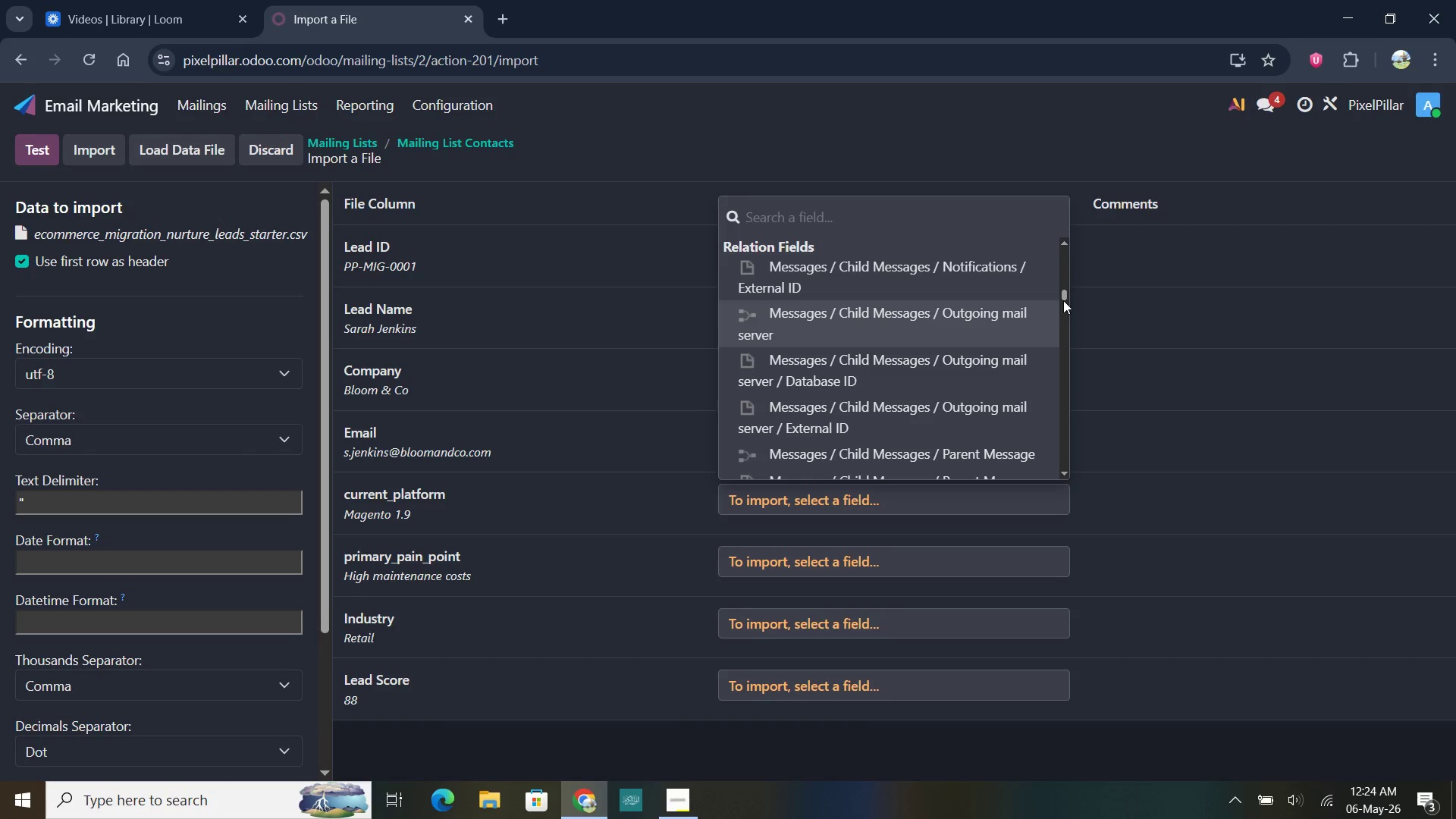 
left_click_drag(start_coordinate=[1062, 294], to_coordinate=[1067, 325])
 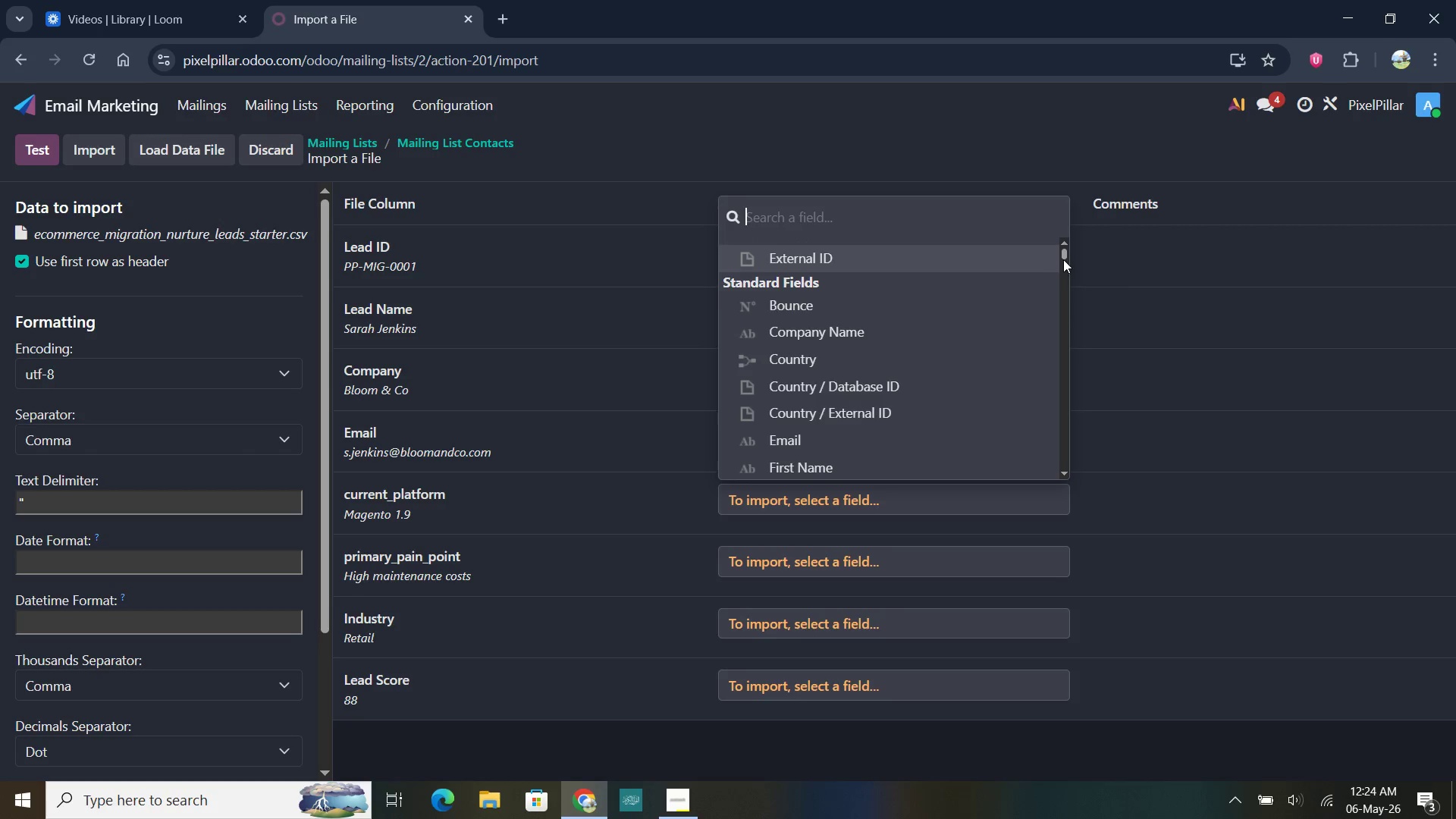 
left_click_drag(start_coordinate=[1063, 253], to_coordinate=[1055, 234])
 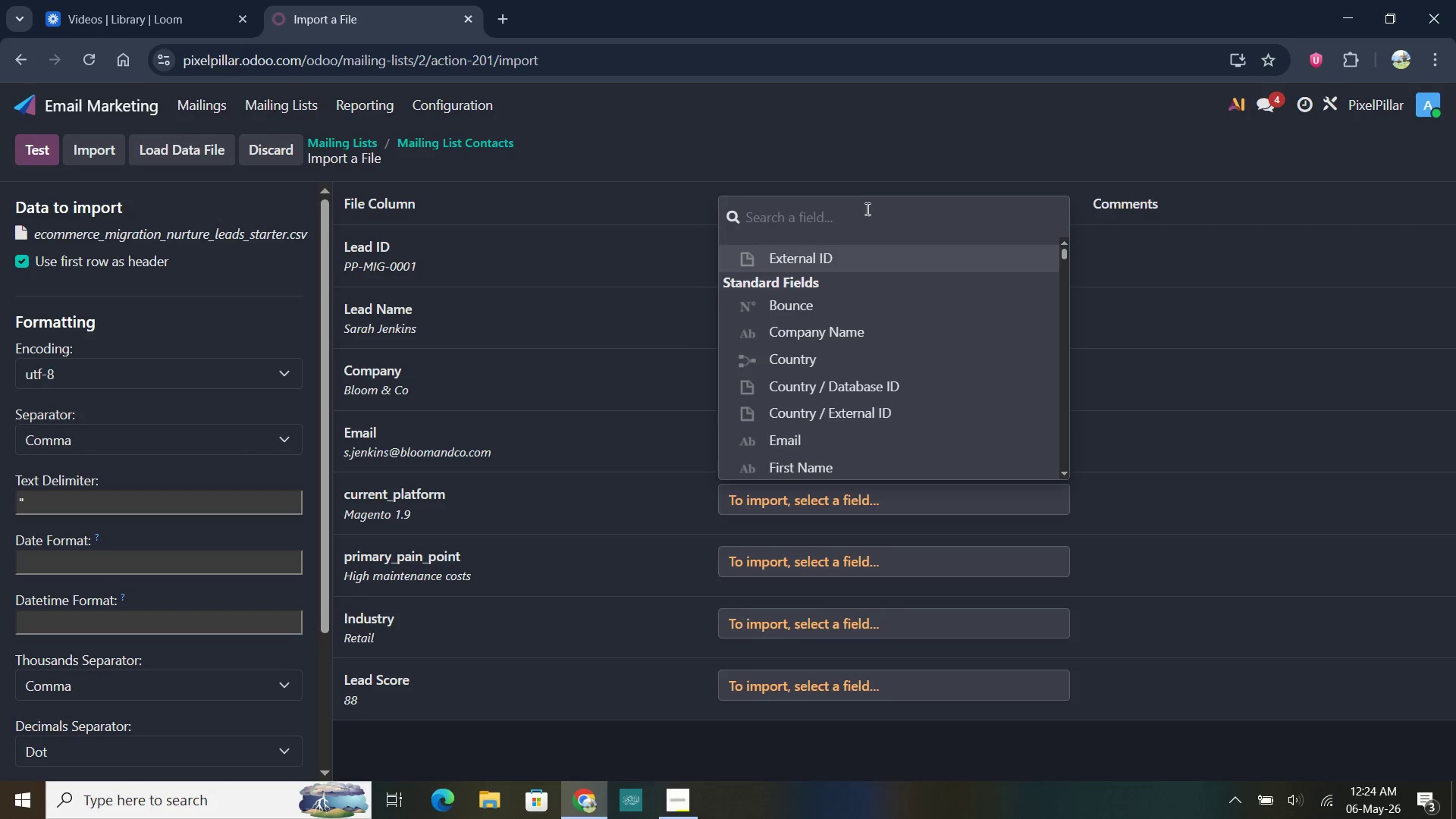 
left_click([861, 205])
 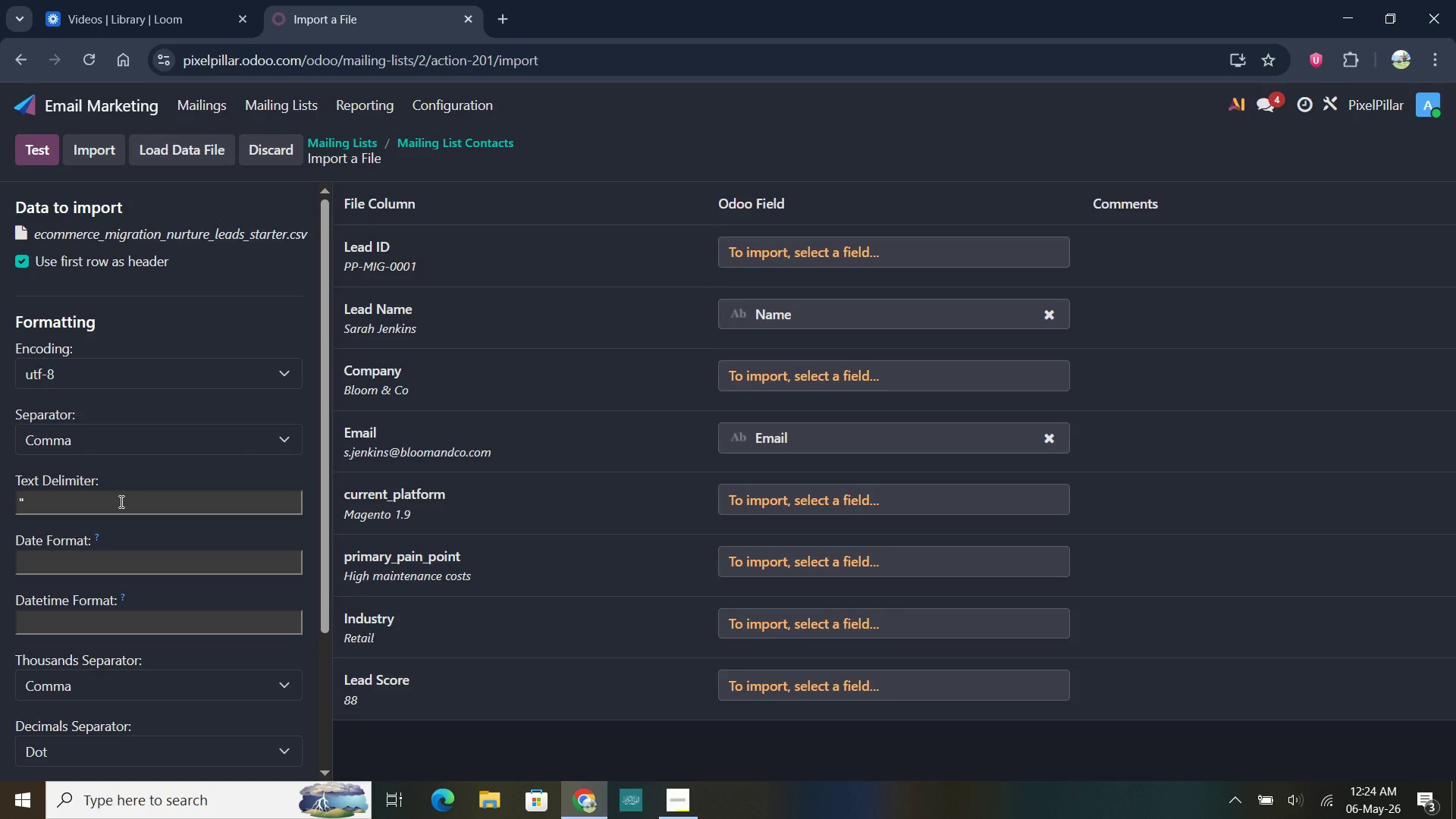 
wait(5.16)
 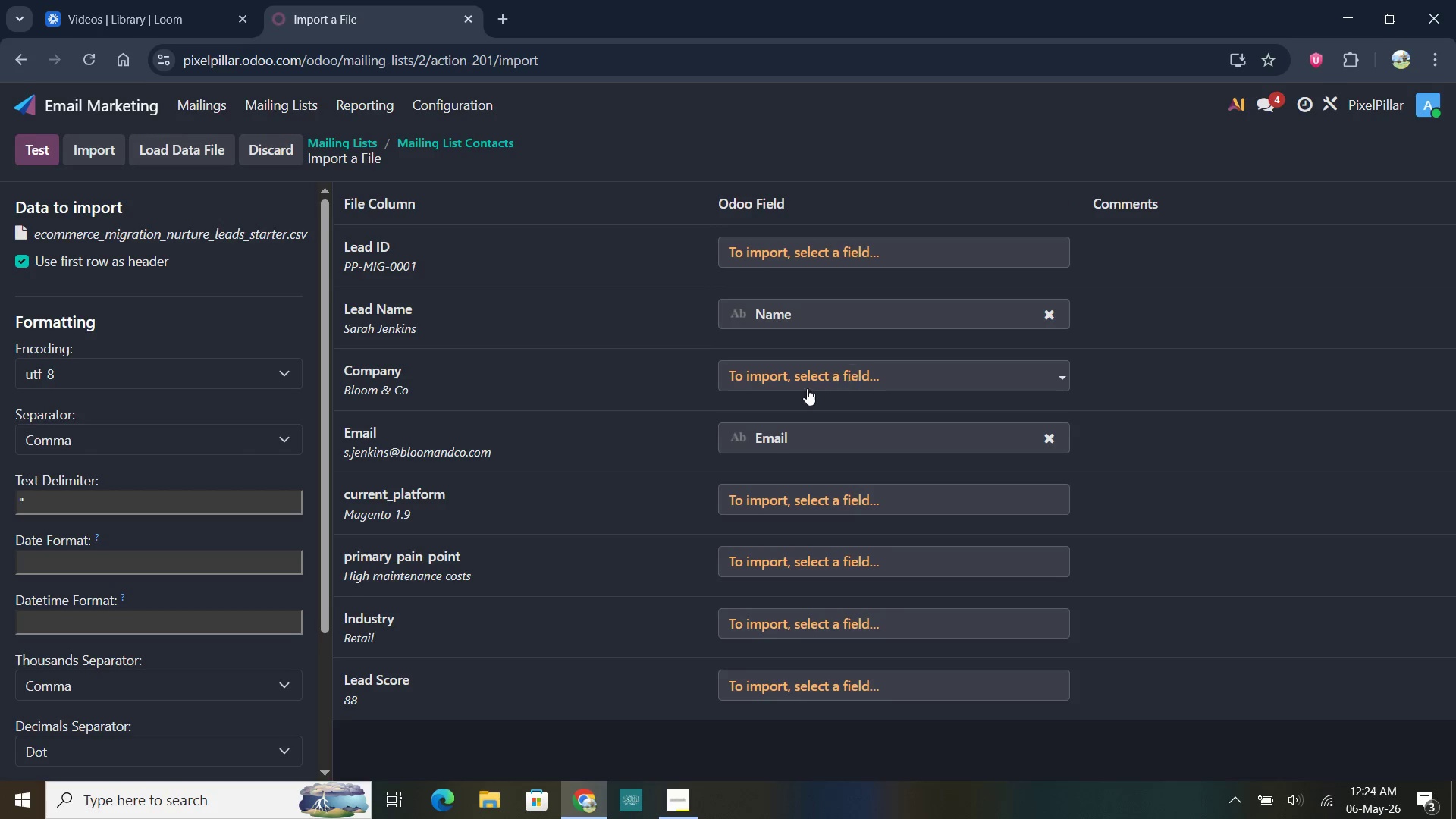 
scroll: coordinate [64, 475], scroll_direction: down, amount: 9.0
 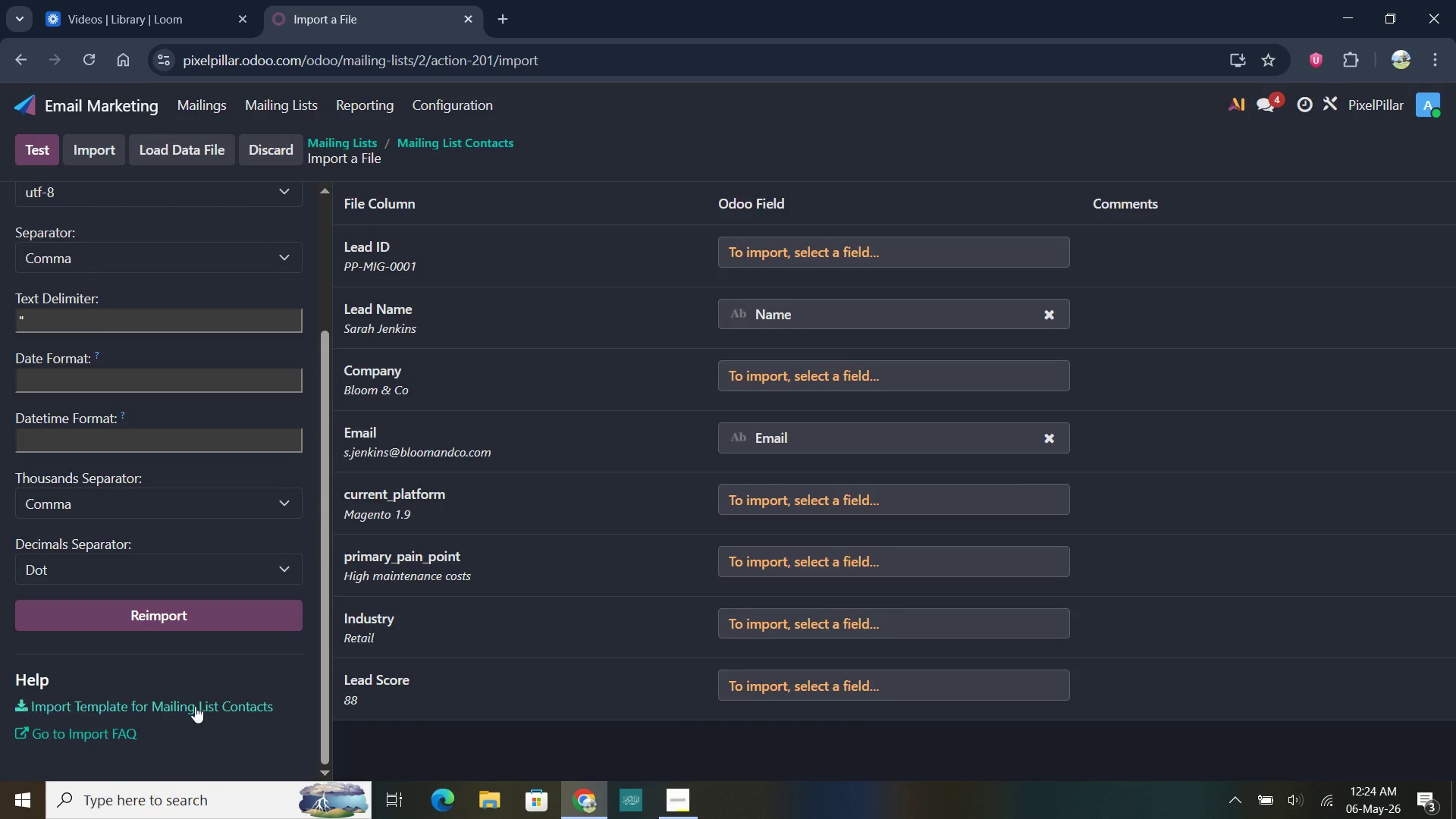 
scroll: coordinate [196, 500], scroll_direction: up, amount: 6.0
 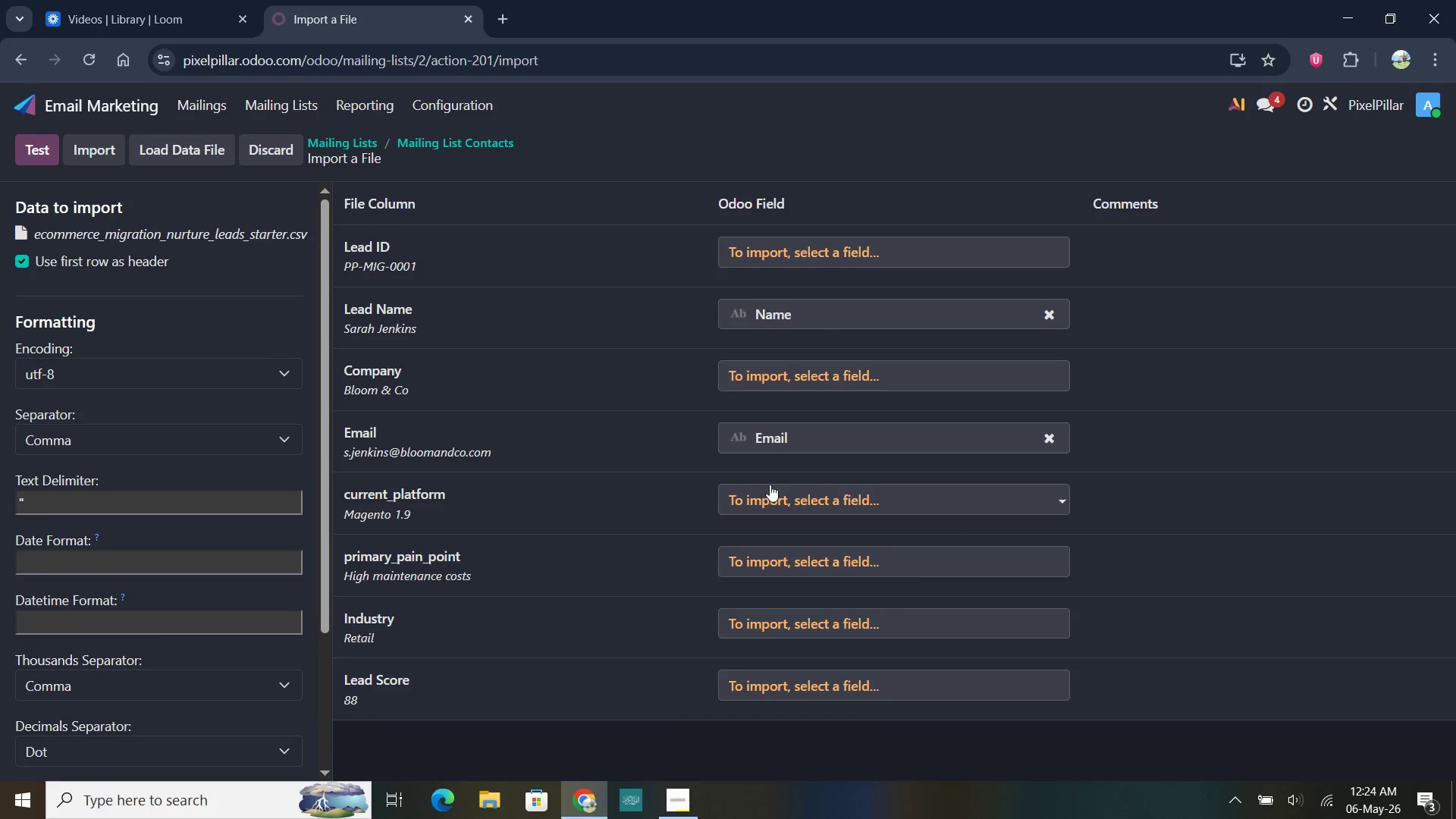 
mouse_move([814, 479])
 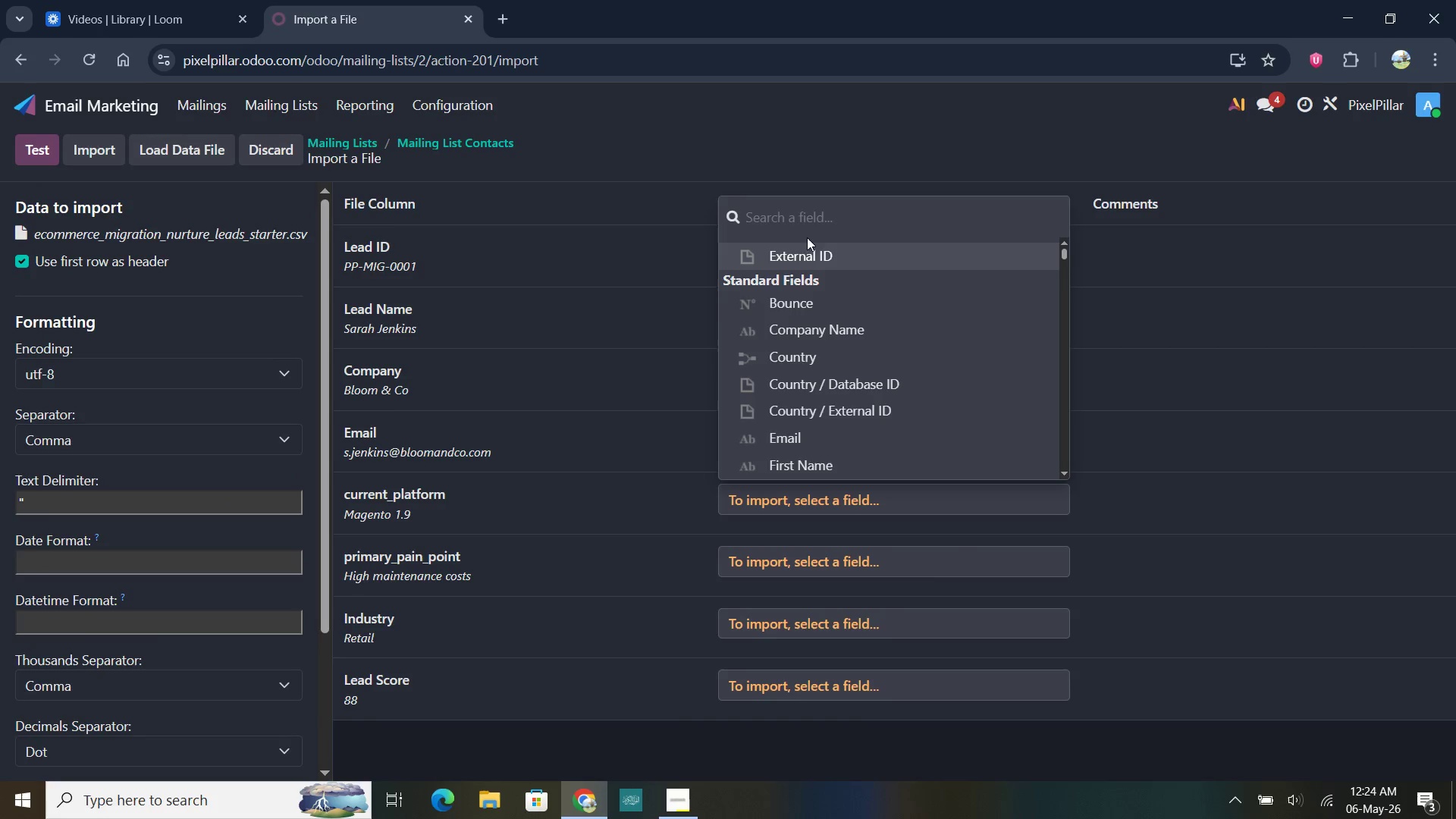 
scroll: coordinate [817, 432], scroll_direction: down, amount: 11.0
 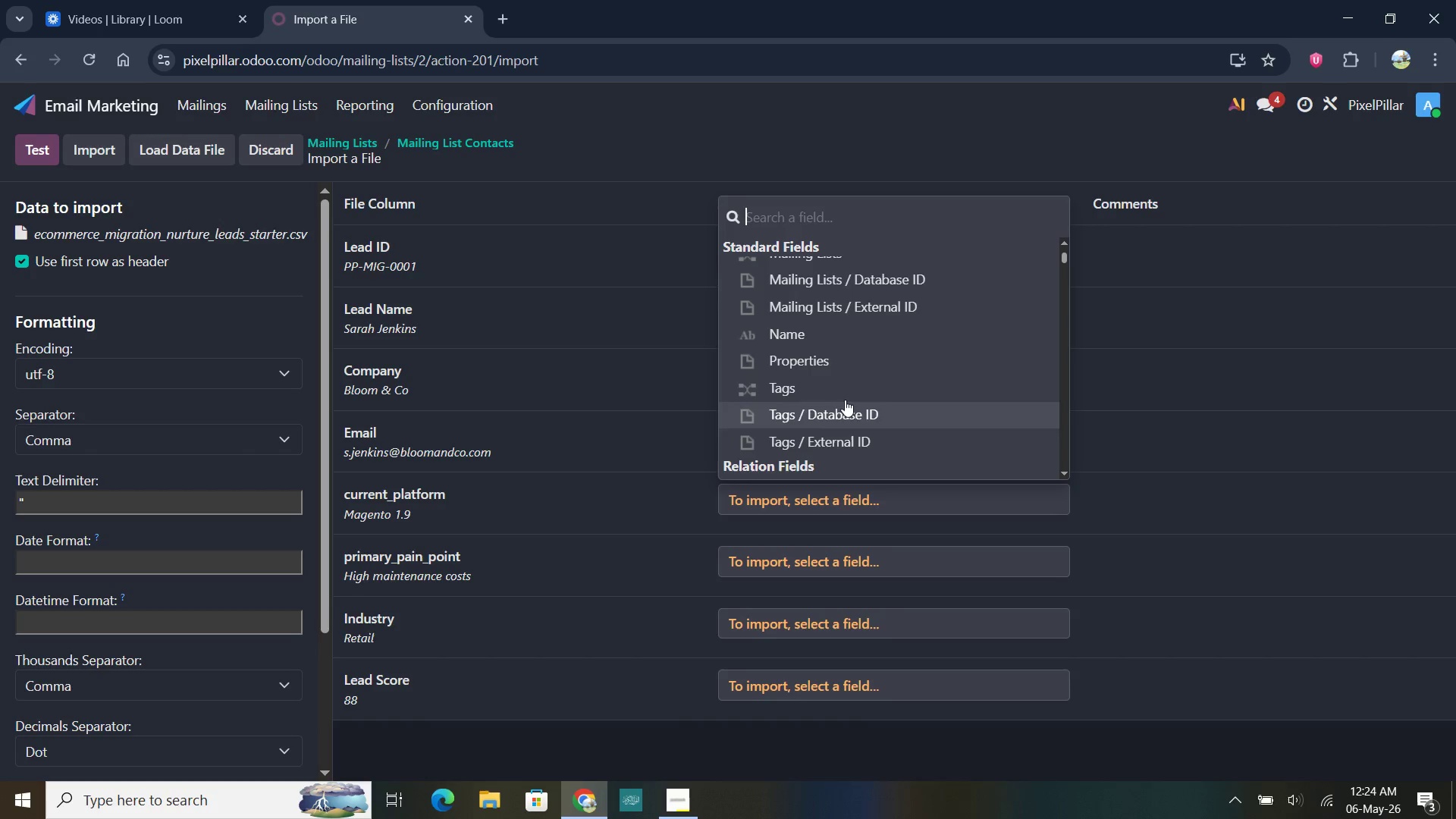 
scroll: coordinate [854, 366], scroll_direction: up, amount: 5.0
 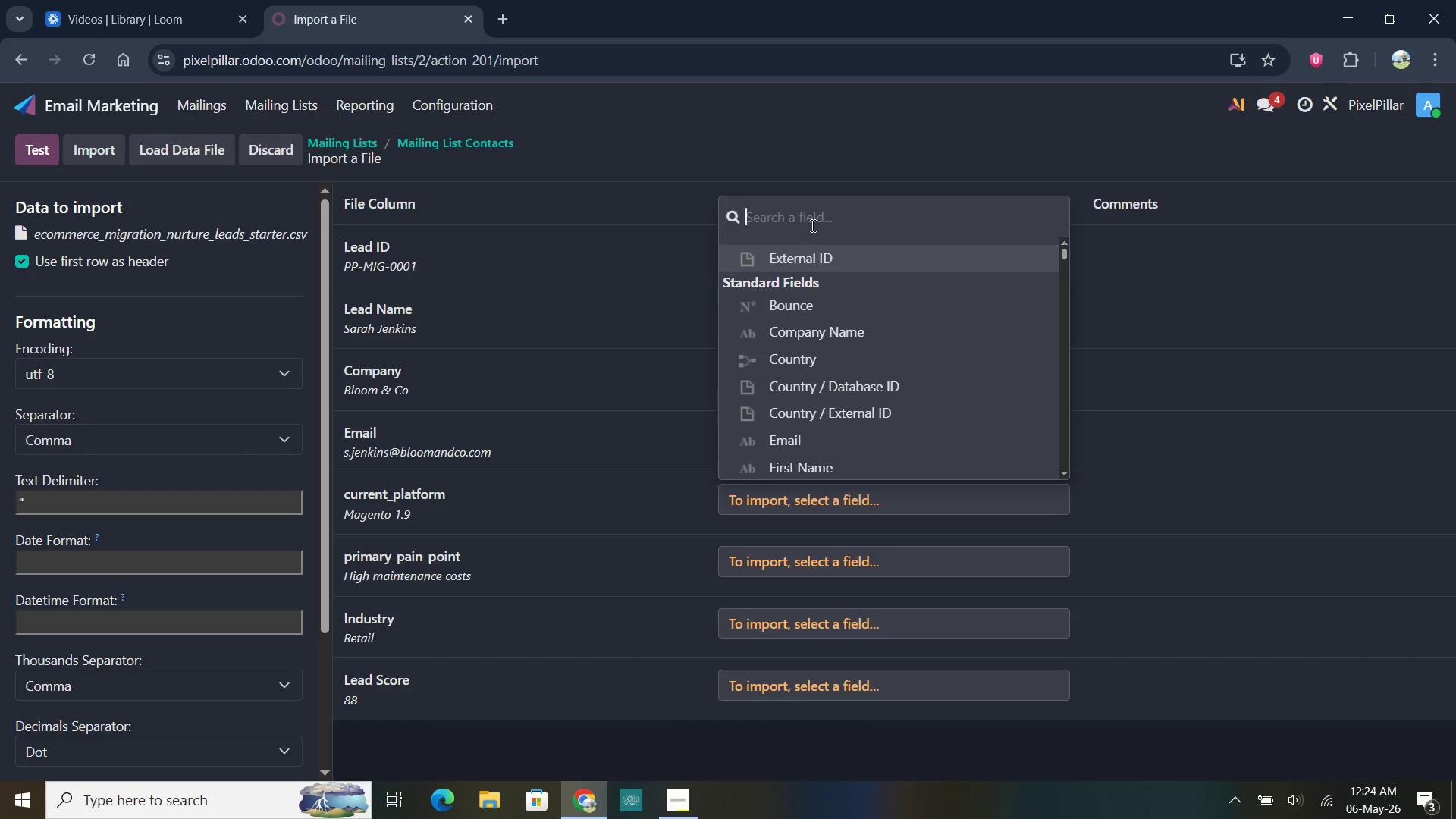 
type(notes)
key(Backspace)
key(Backspace)
key(Backspace)
type(otes)
 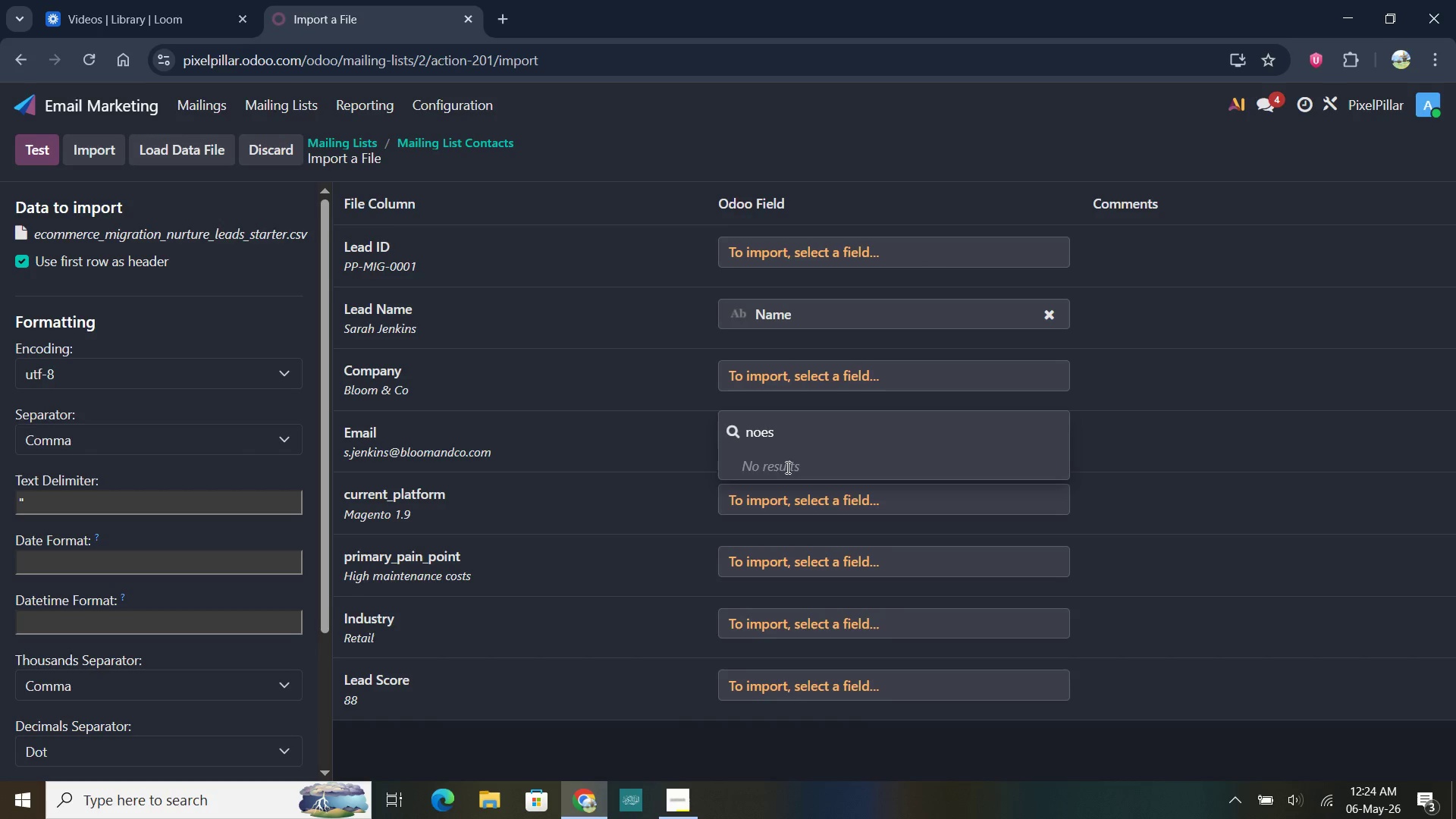 
key(Backspace)
key(Backspace)
type(tes)
key(Backspace)
key(Backspace)
key(Backspace)
key(Backspace)
key(Backspace)
 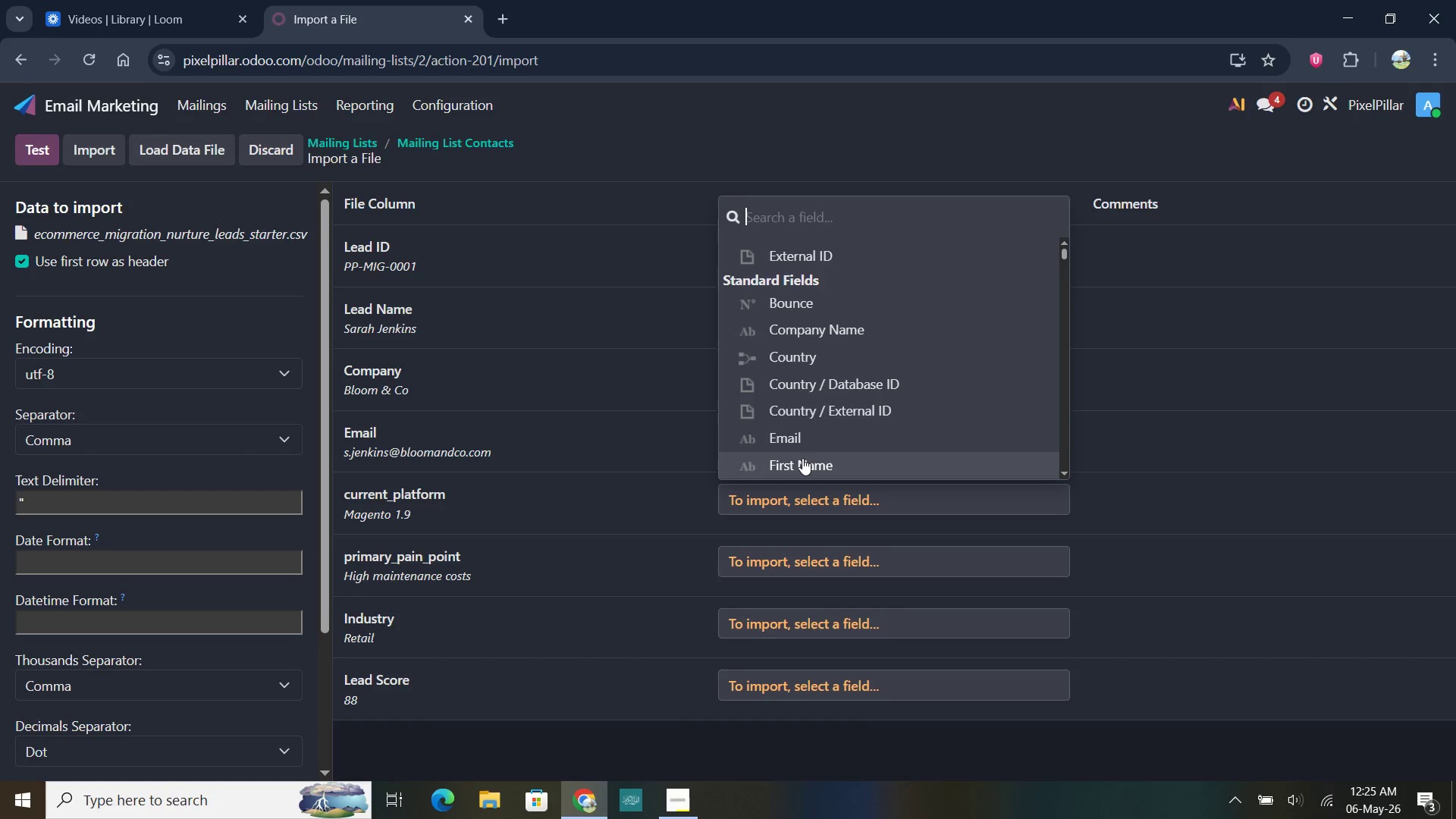 
wait(5.98)
 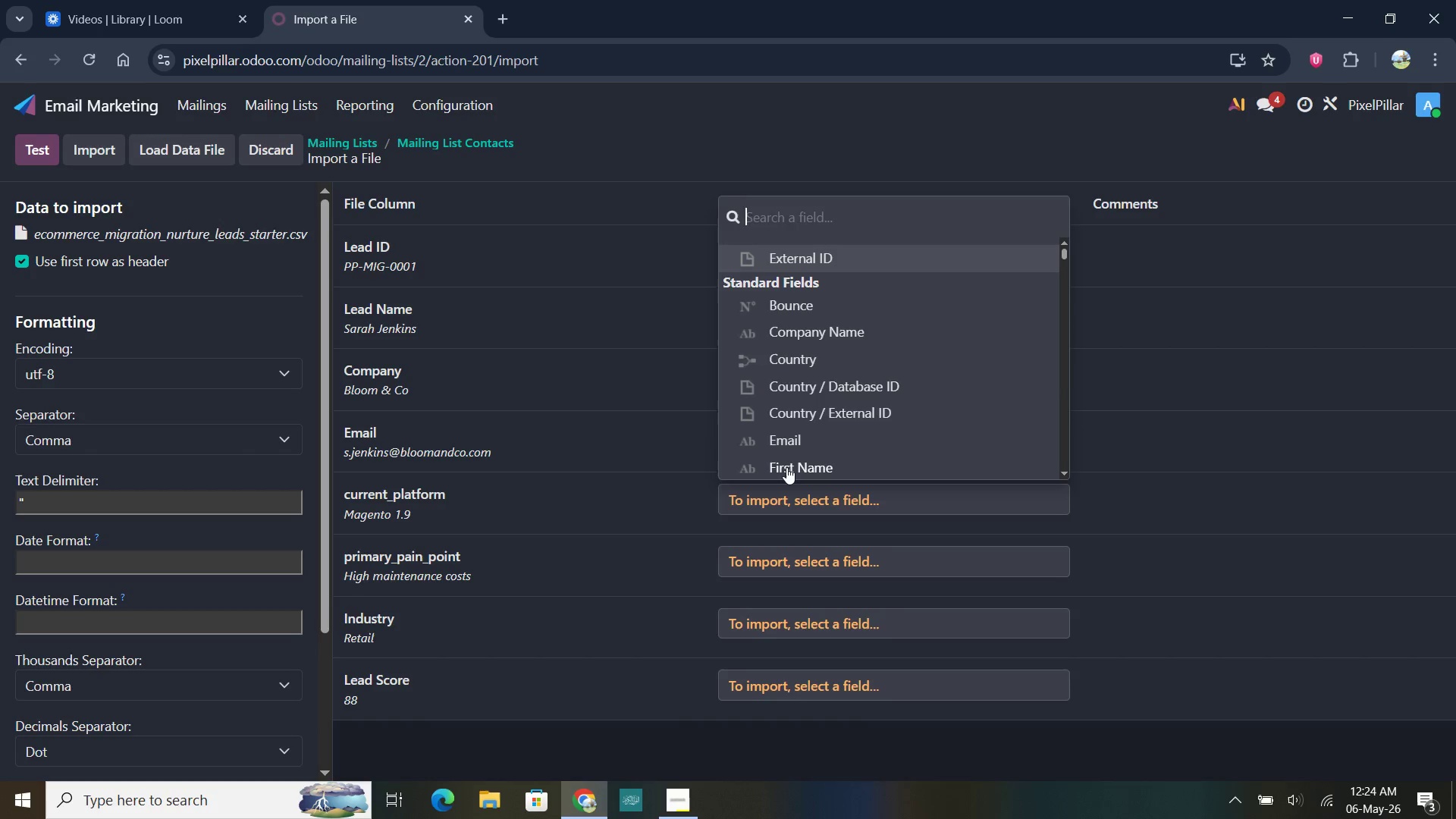 
left_click([1119, 470])
 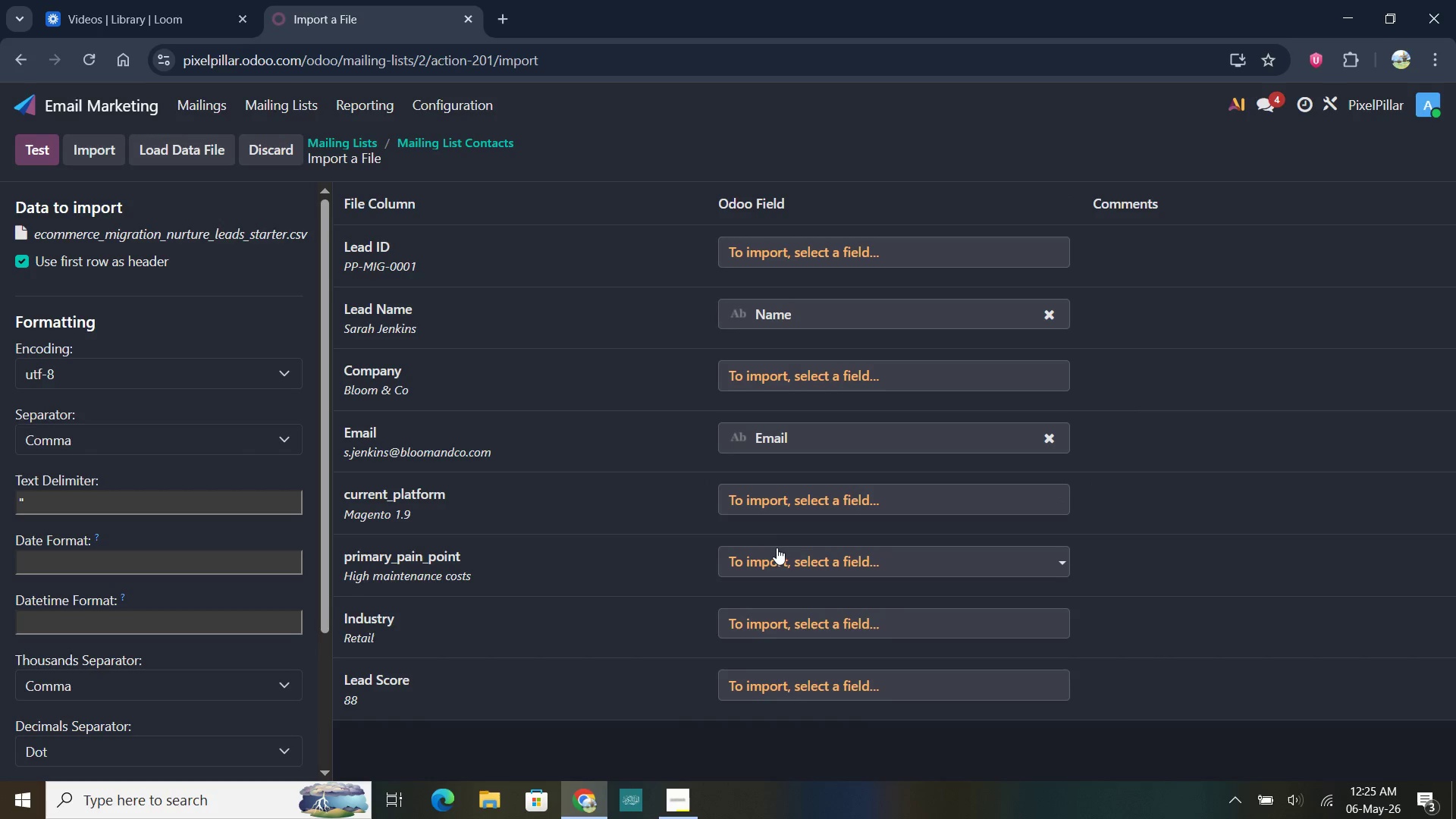 
left_click([777, 557])
 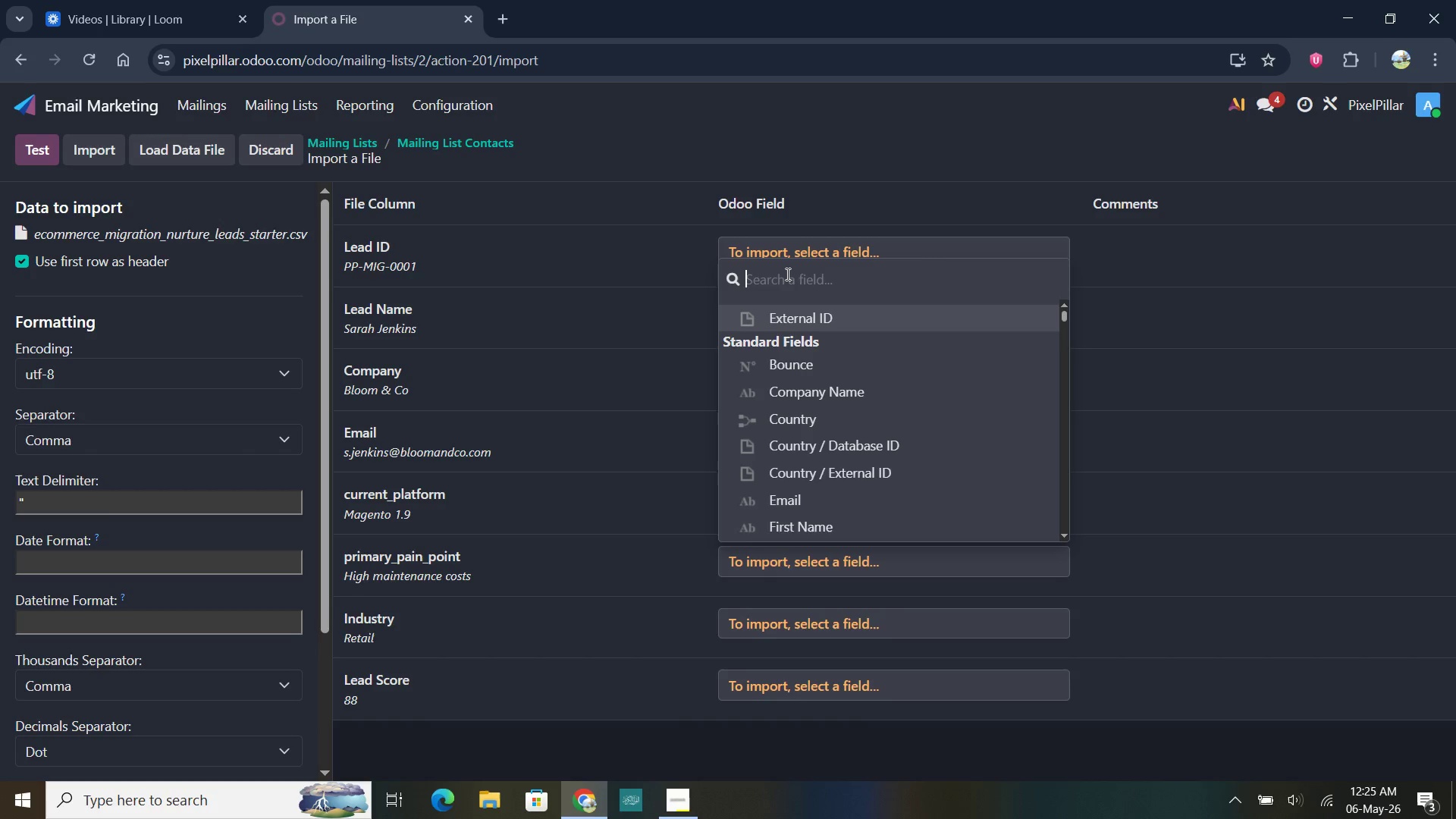 
left_click([871, 395])
 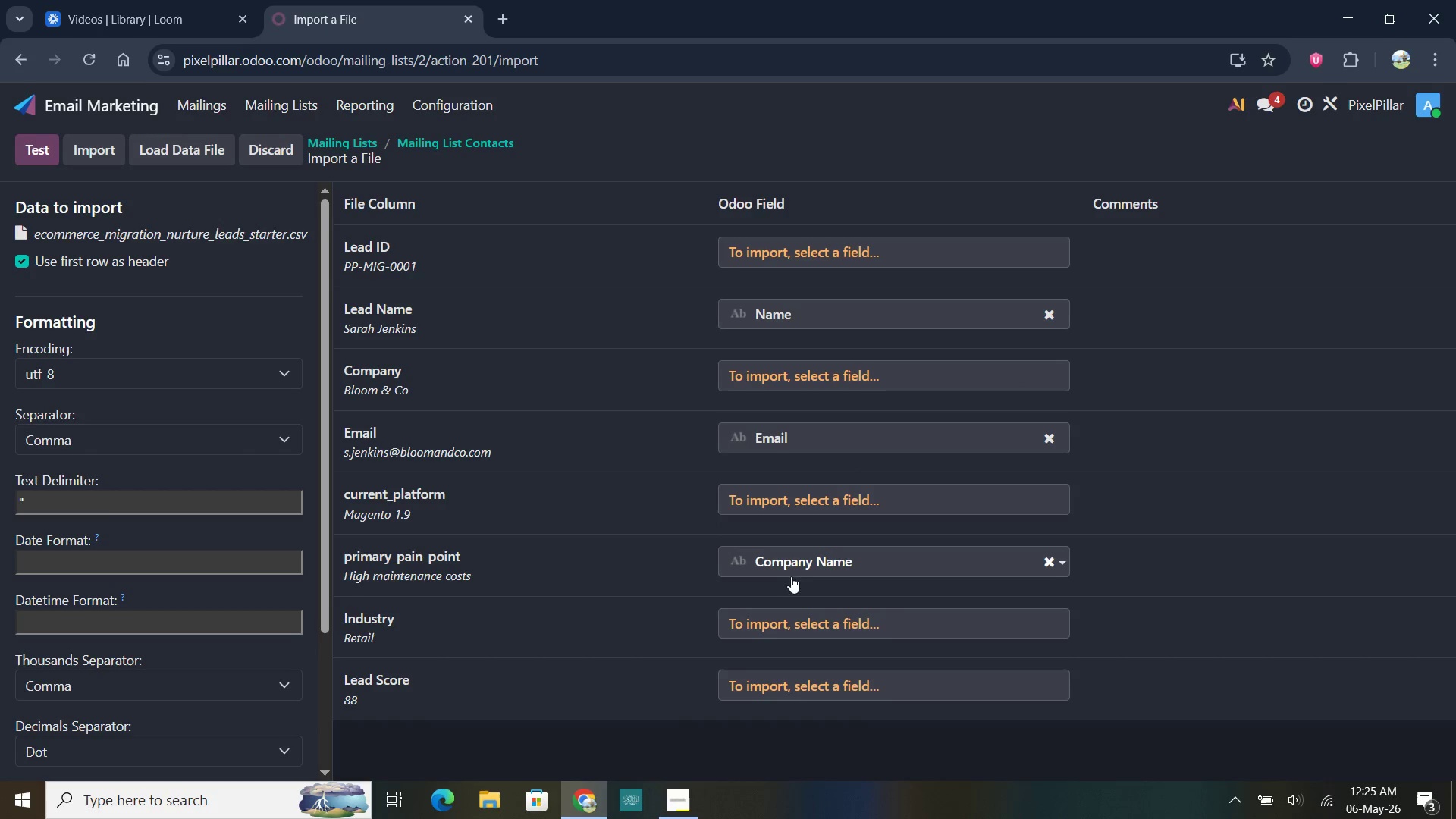 
scroll: coordinate [795, 582], scroll_direction: down, amount: 2.0
 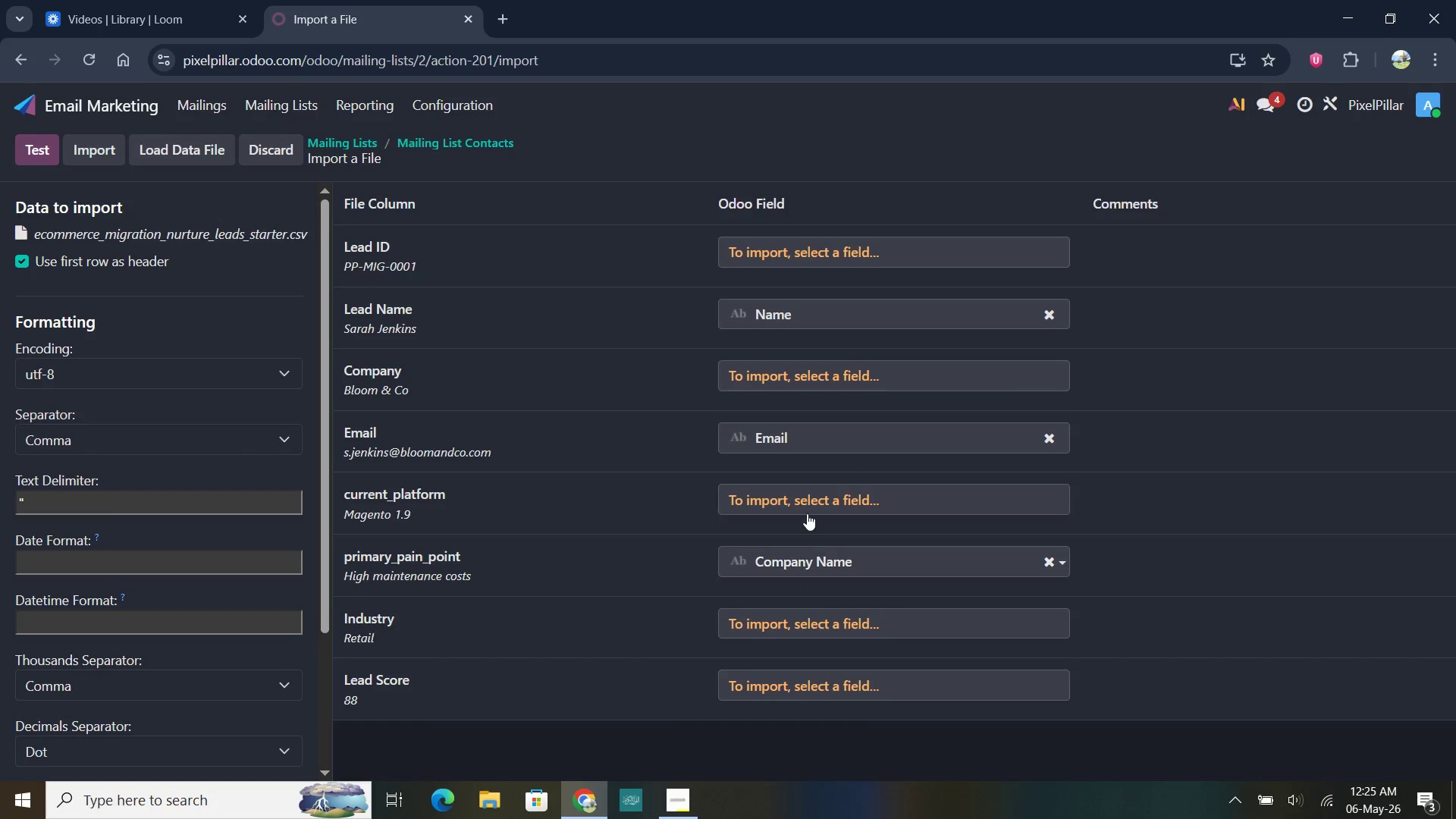 
mouse_move([803, 473])
 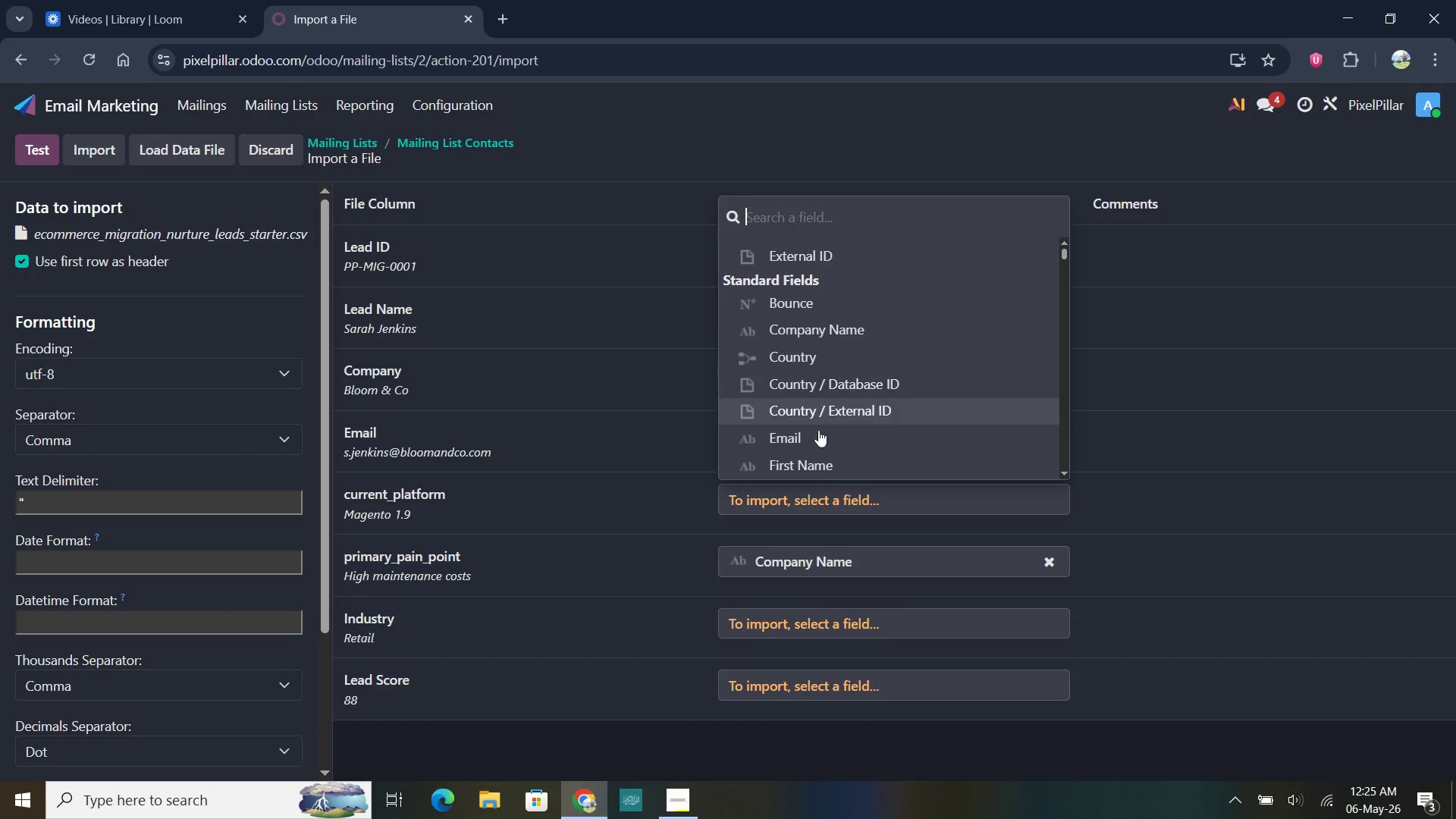 
scroll: coordinate [834, 439], scroll_direction: down, amount: 6.0
 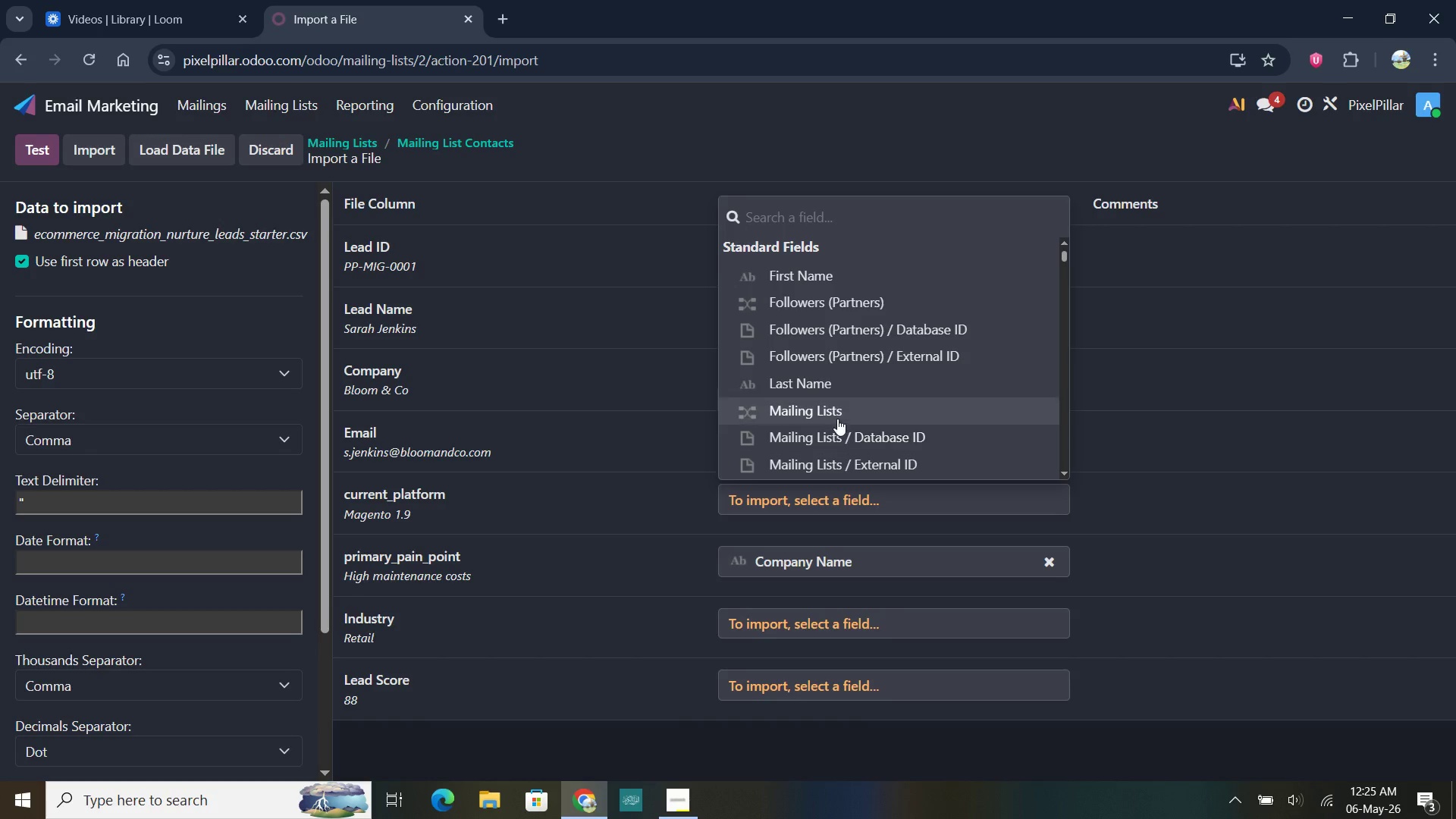 
scroll: coordinate [838, 418], scroll_direction: up, amount: 3.0
 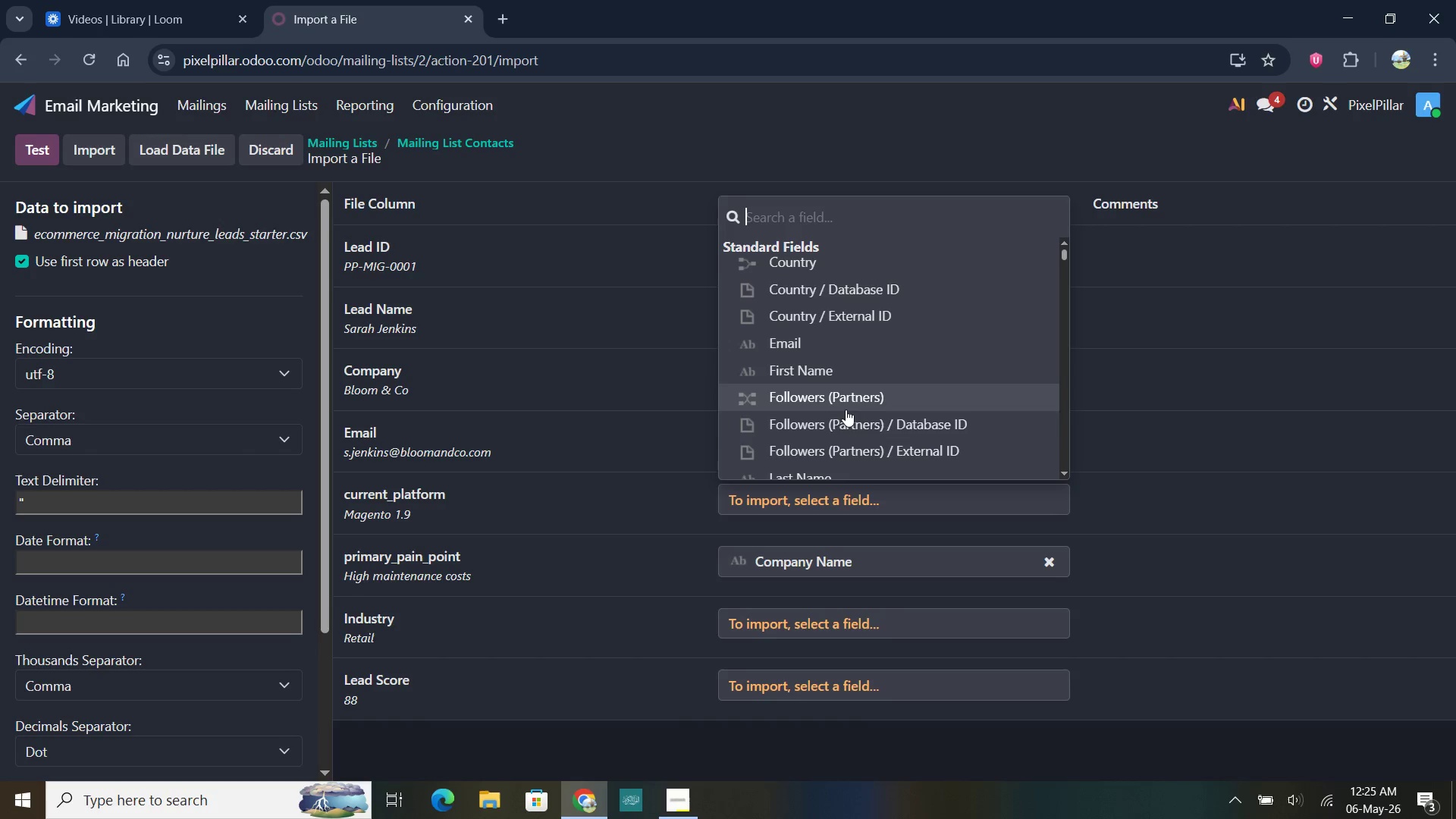 
scroll: coordinate [846, 400], scroll_direction: down, amount: 9.0
 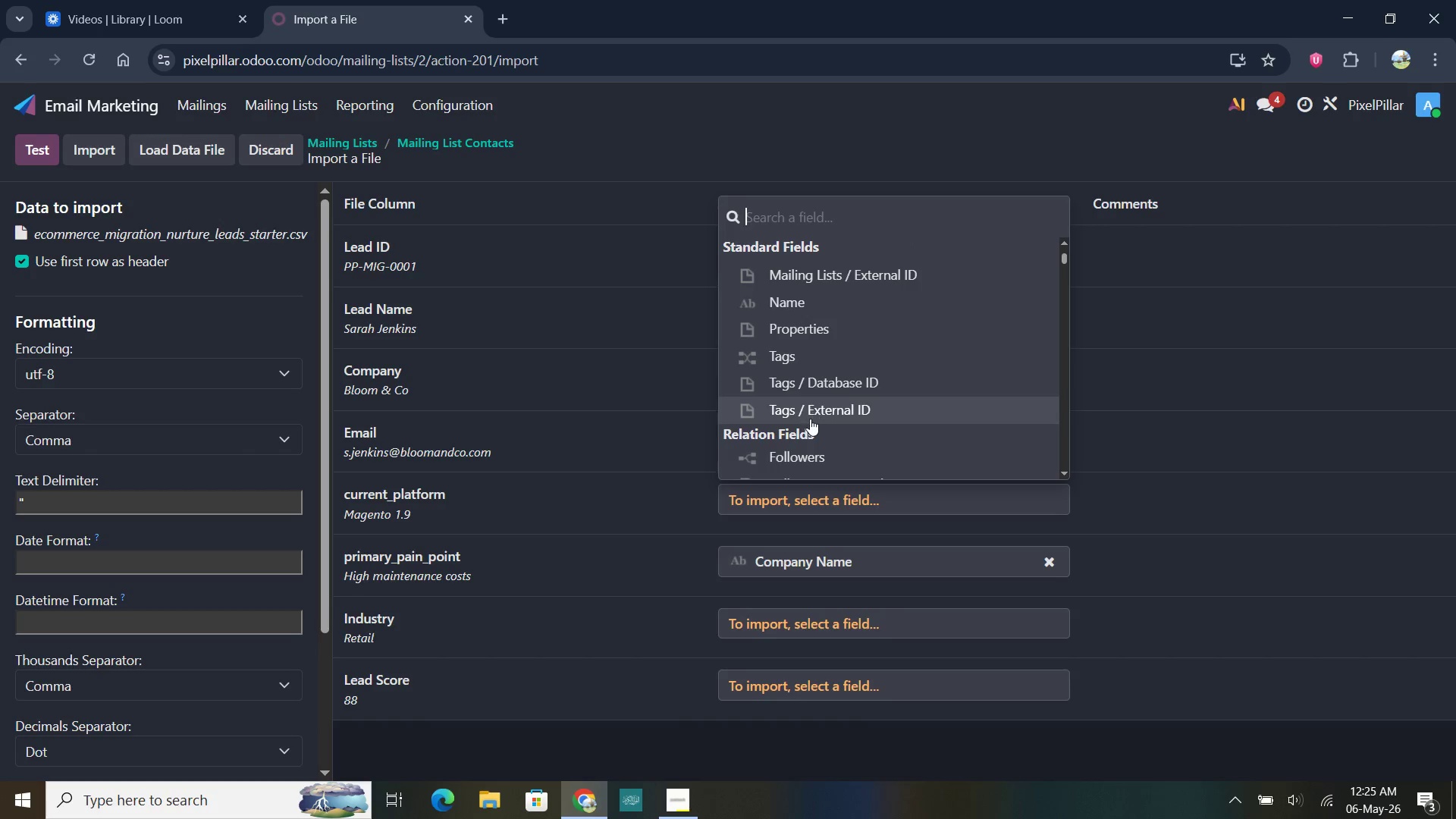 
scroll: coordinate [817, 417], scroll_direction: down, amount: 8.0
 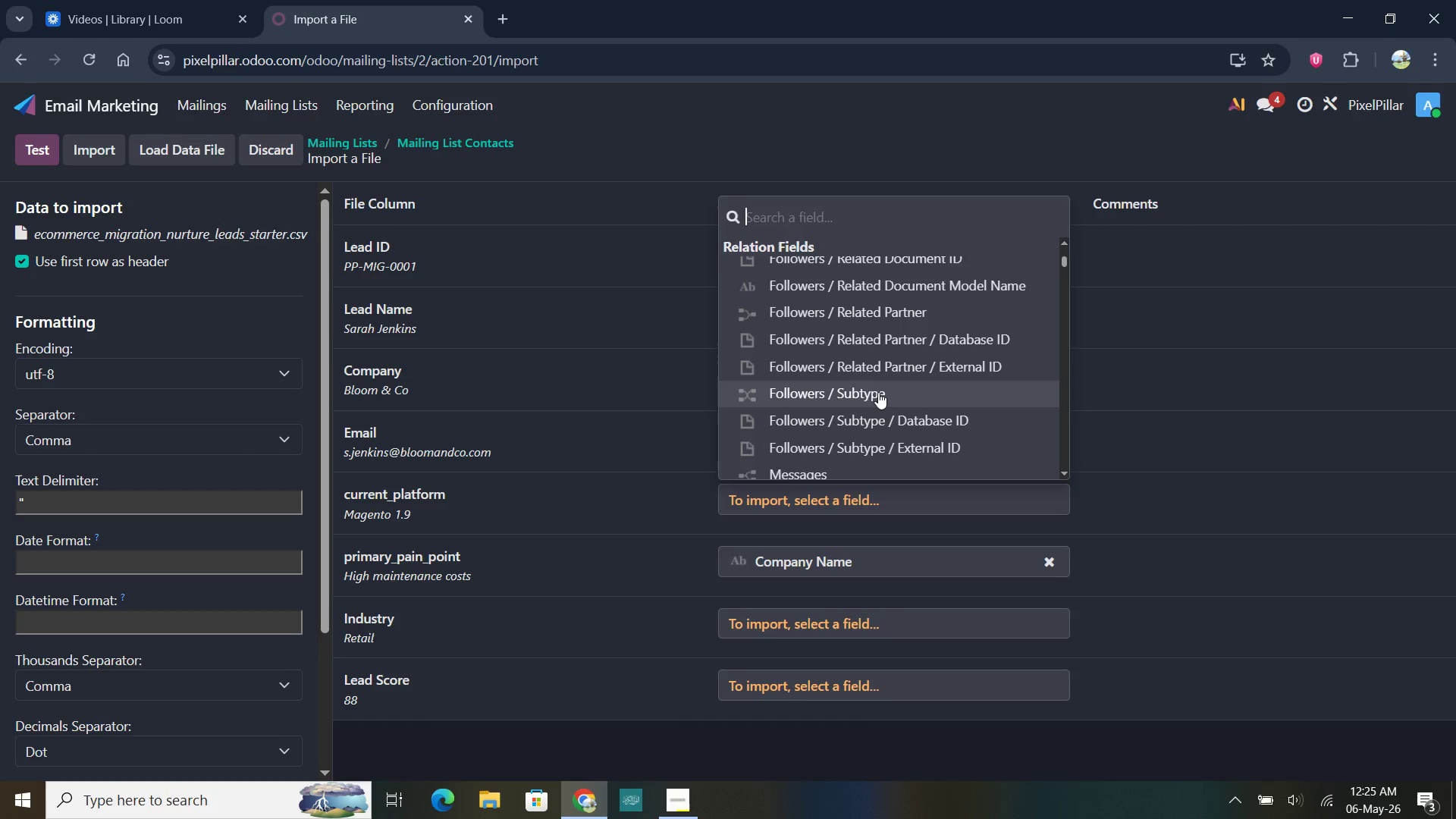 
scroll: coordinate [880, 381], scroll_direction: up, amount: 3.0
 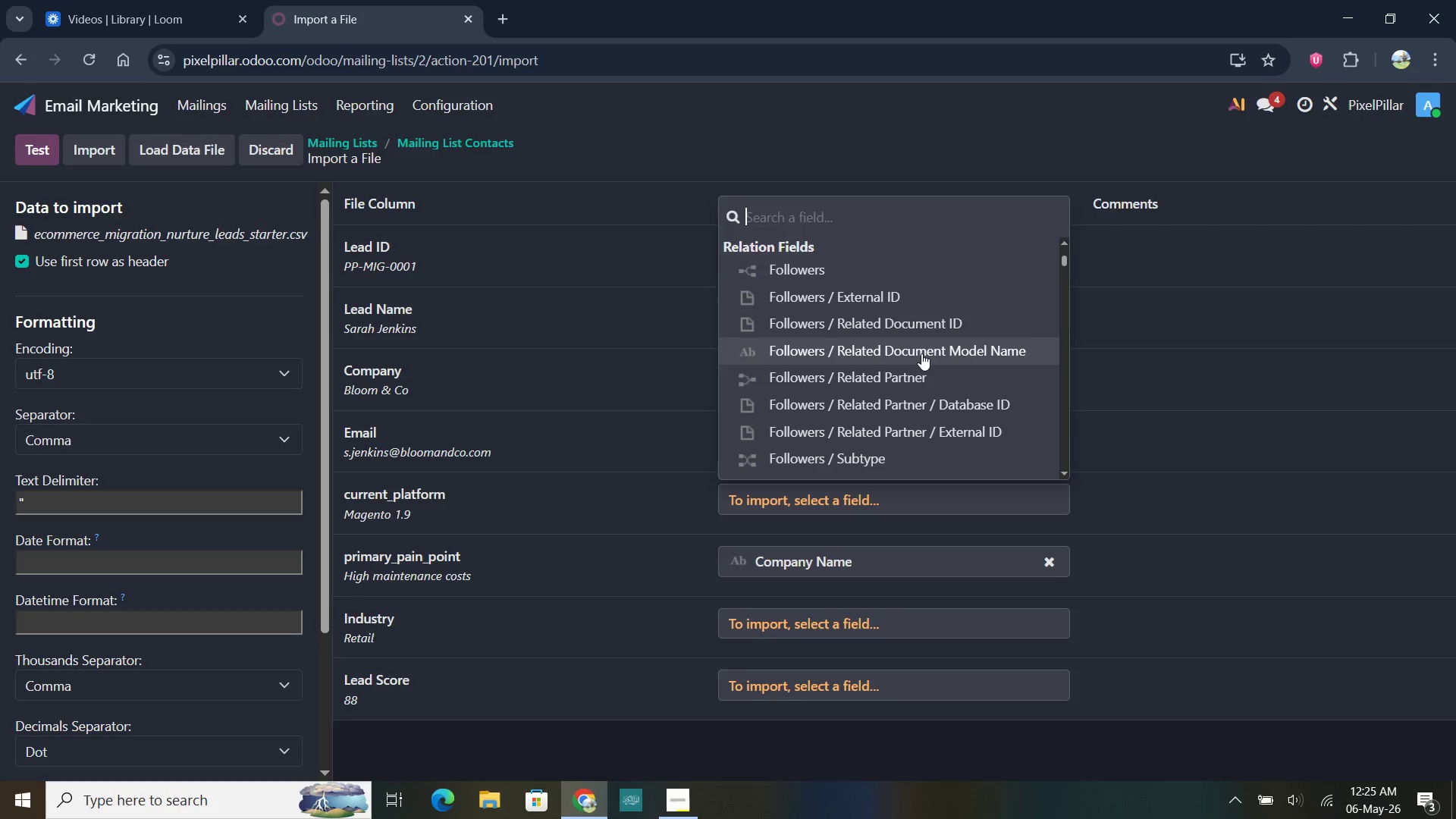 
scroll: coordinate [864, 404], scroll_direction: down, amount: 22.0
 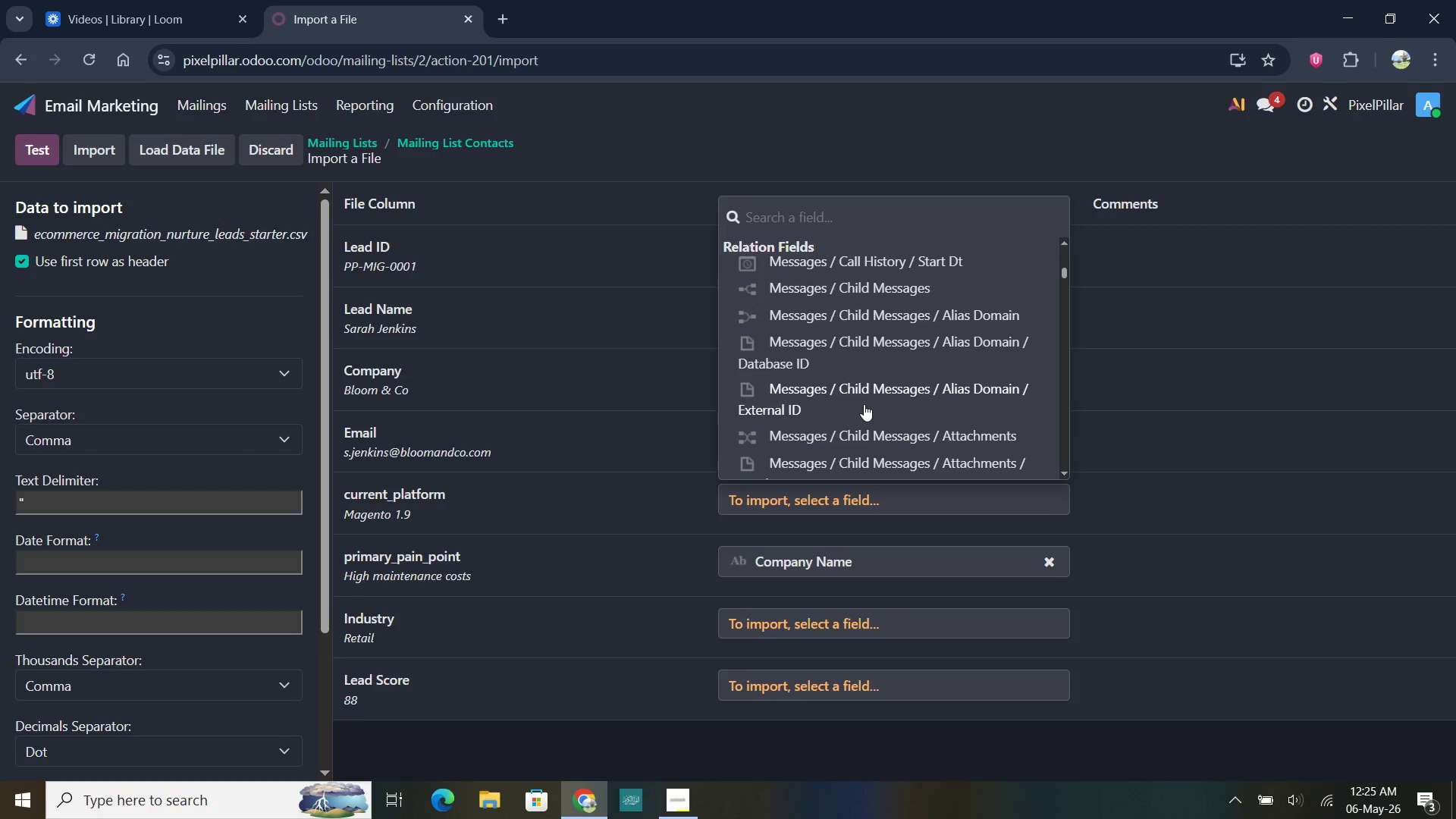 
scroll: coordinate [886, 331], scroll_direction: up, amount: 62.0
 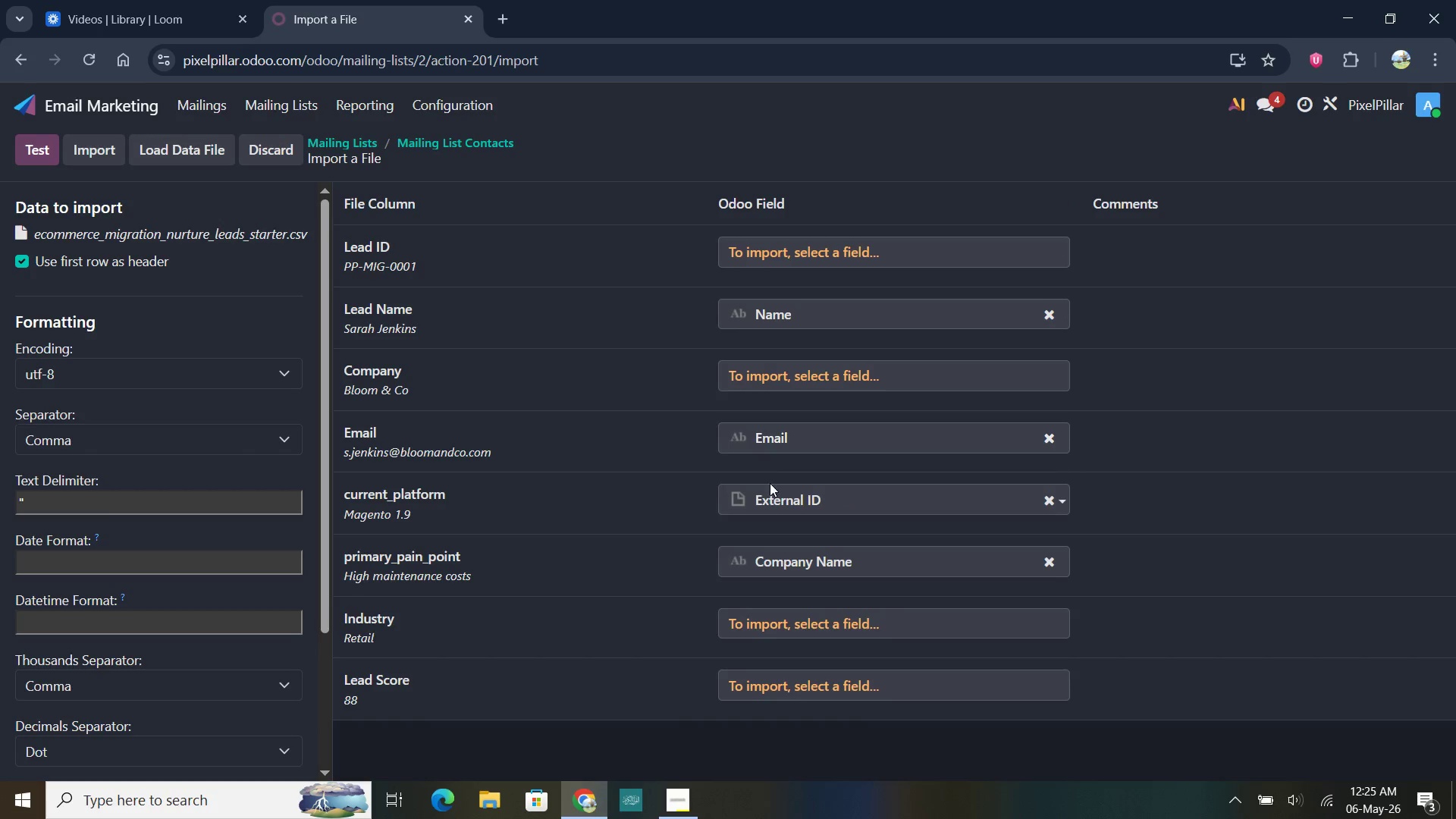 
left_click([770, 494])
 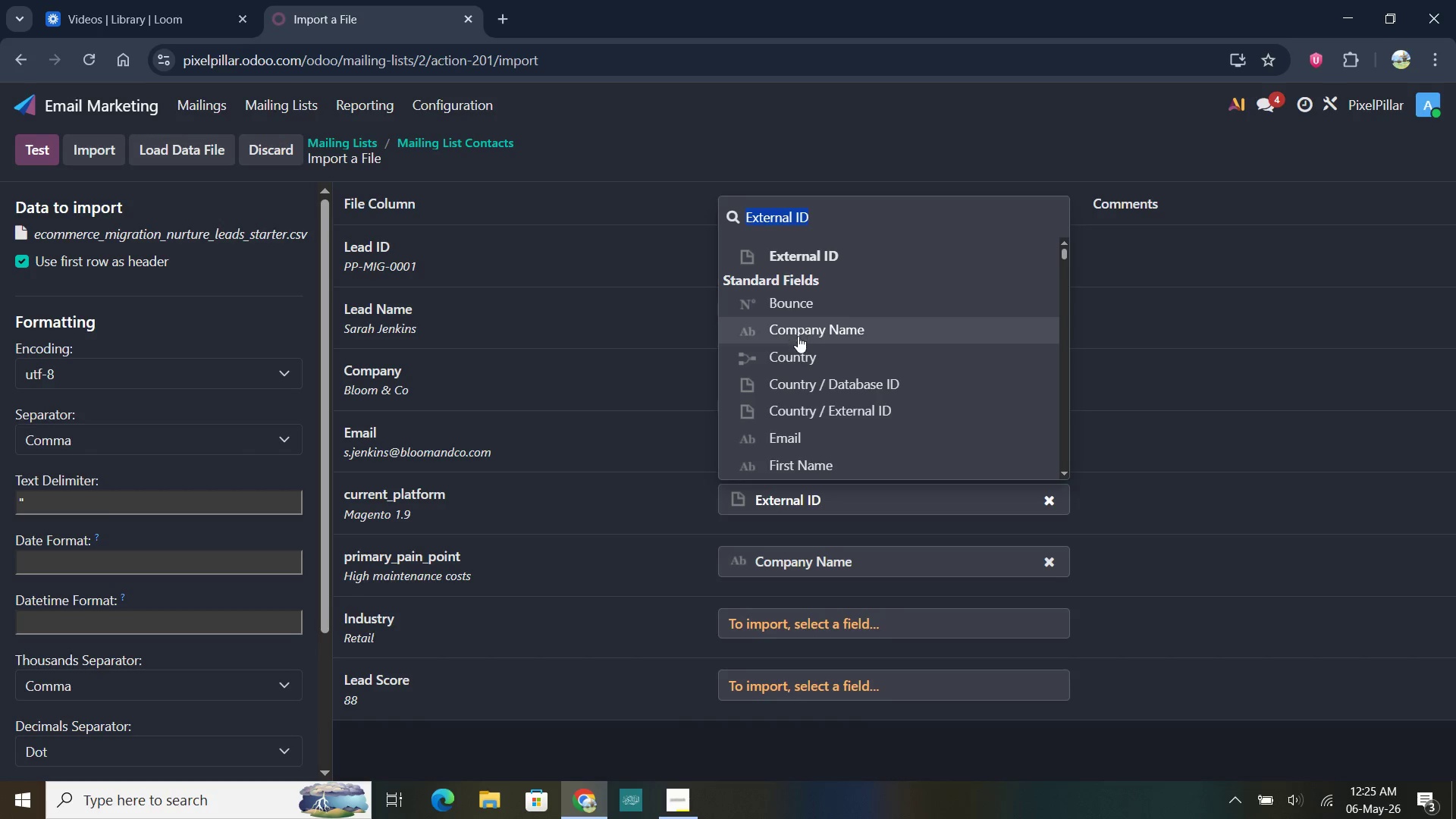 
scroll: coordinate [813, 406], scroll_direction: down, amount: 9.0
 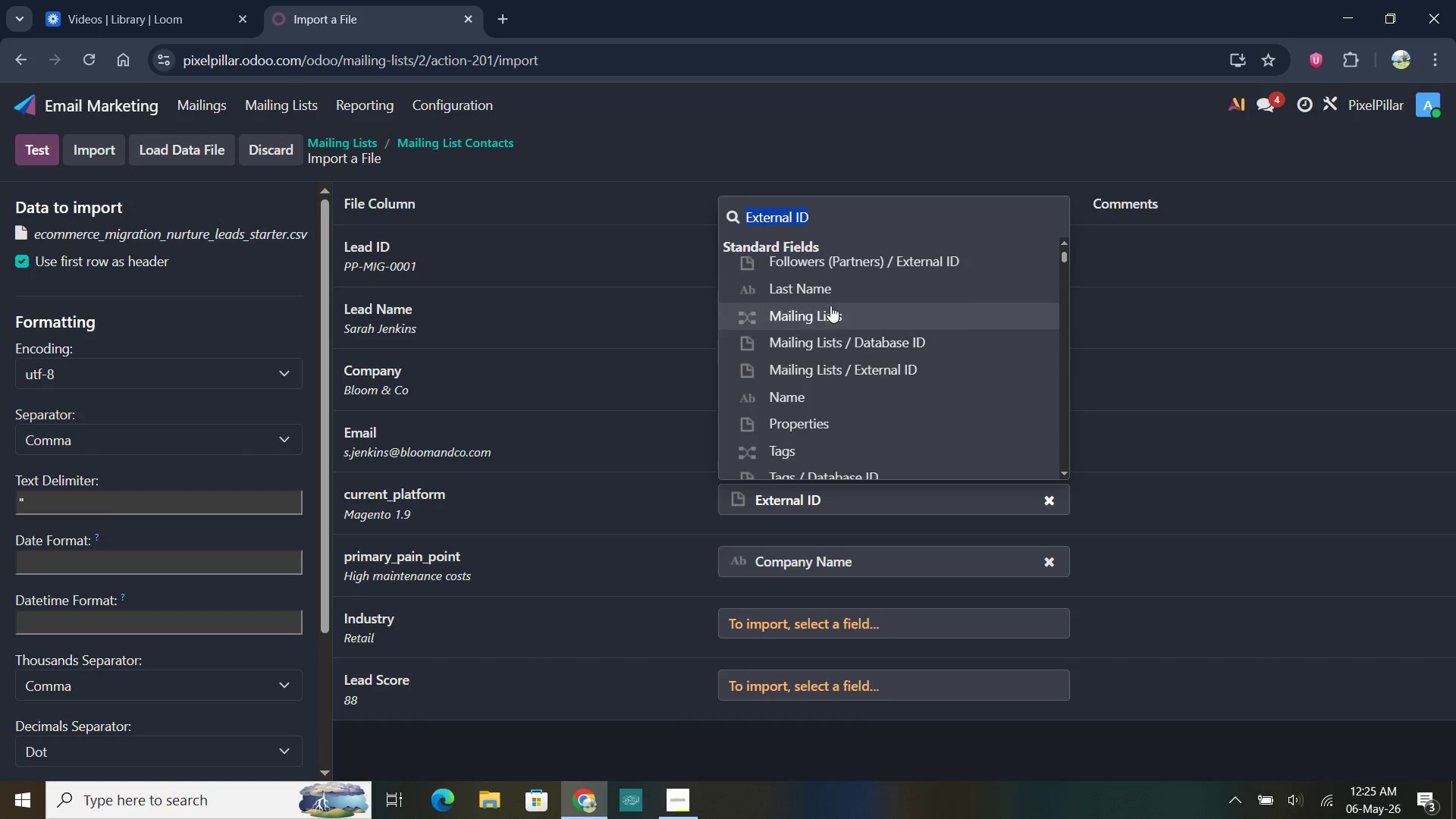 
left_click([829, 290])